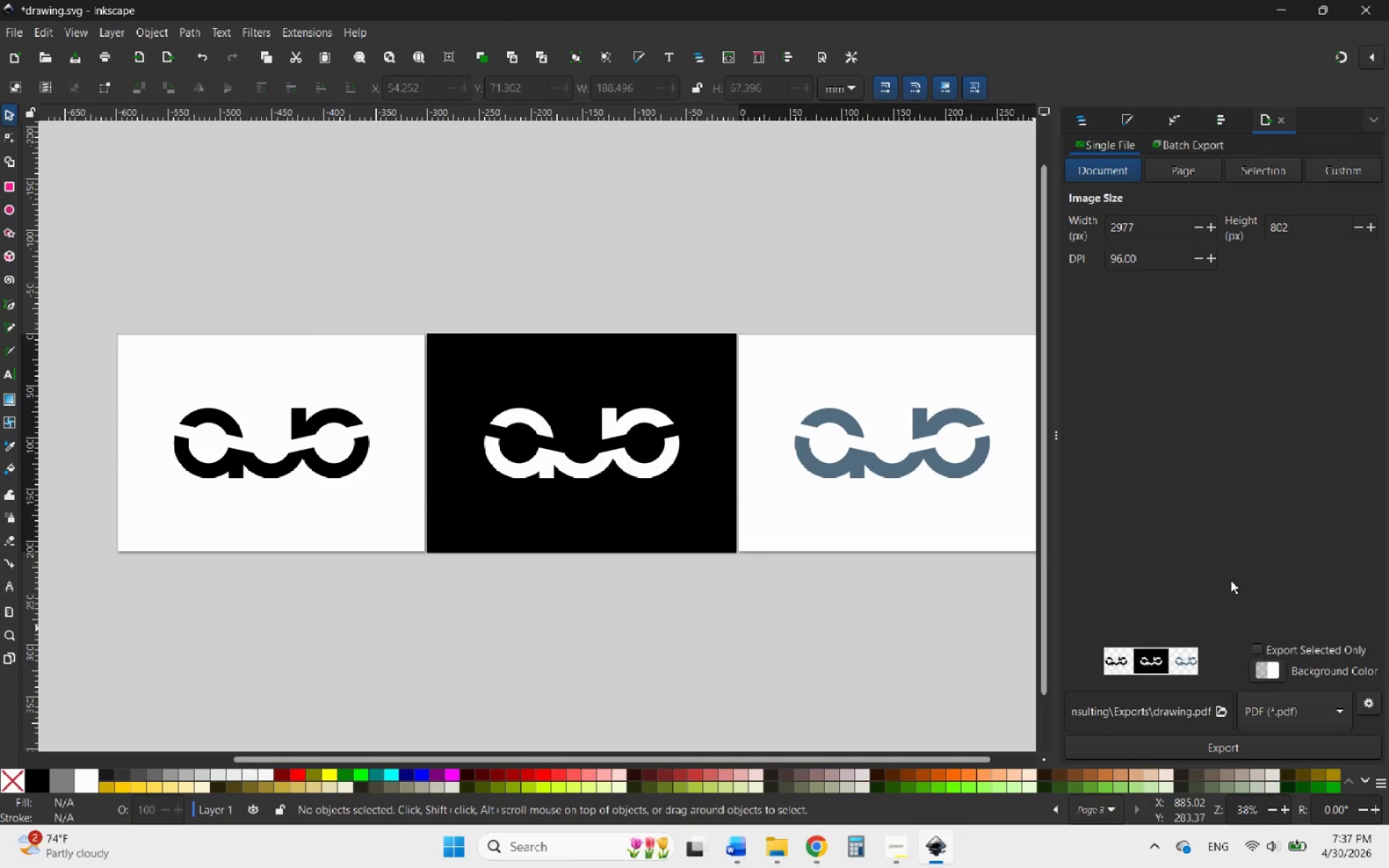 
scroll: coordinate [1231, 580], scroll_direction: down, amount: 2.0
 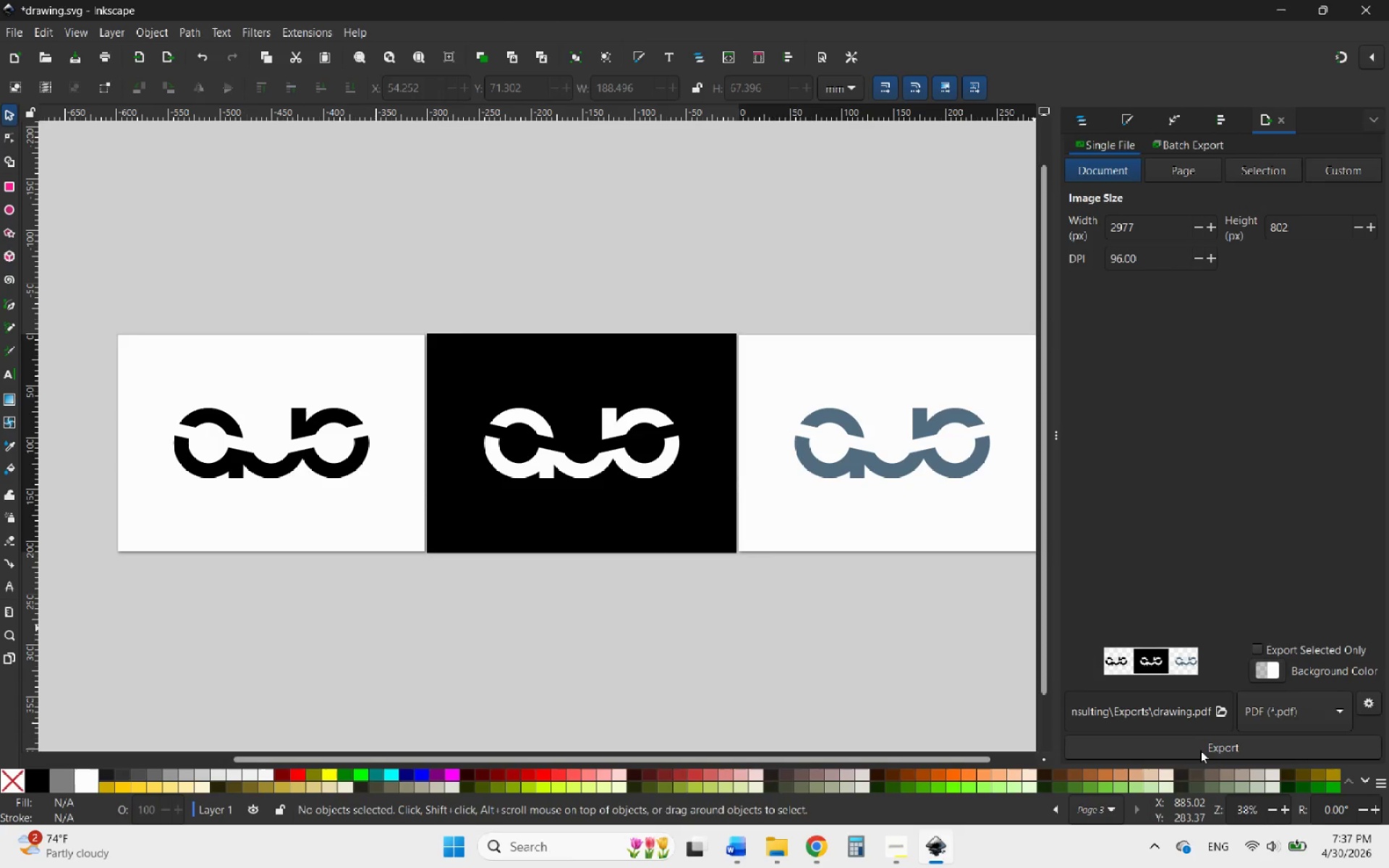 
wait(6.4)
 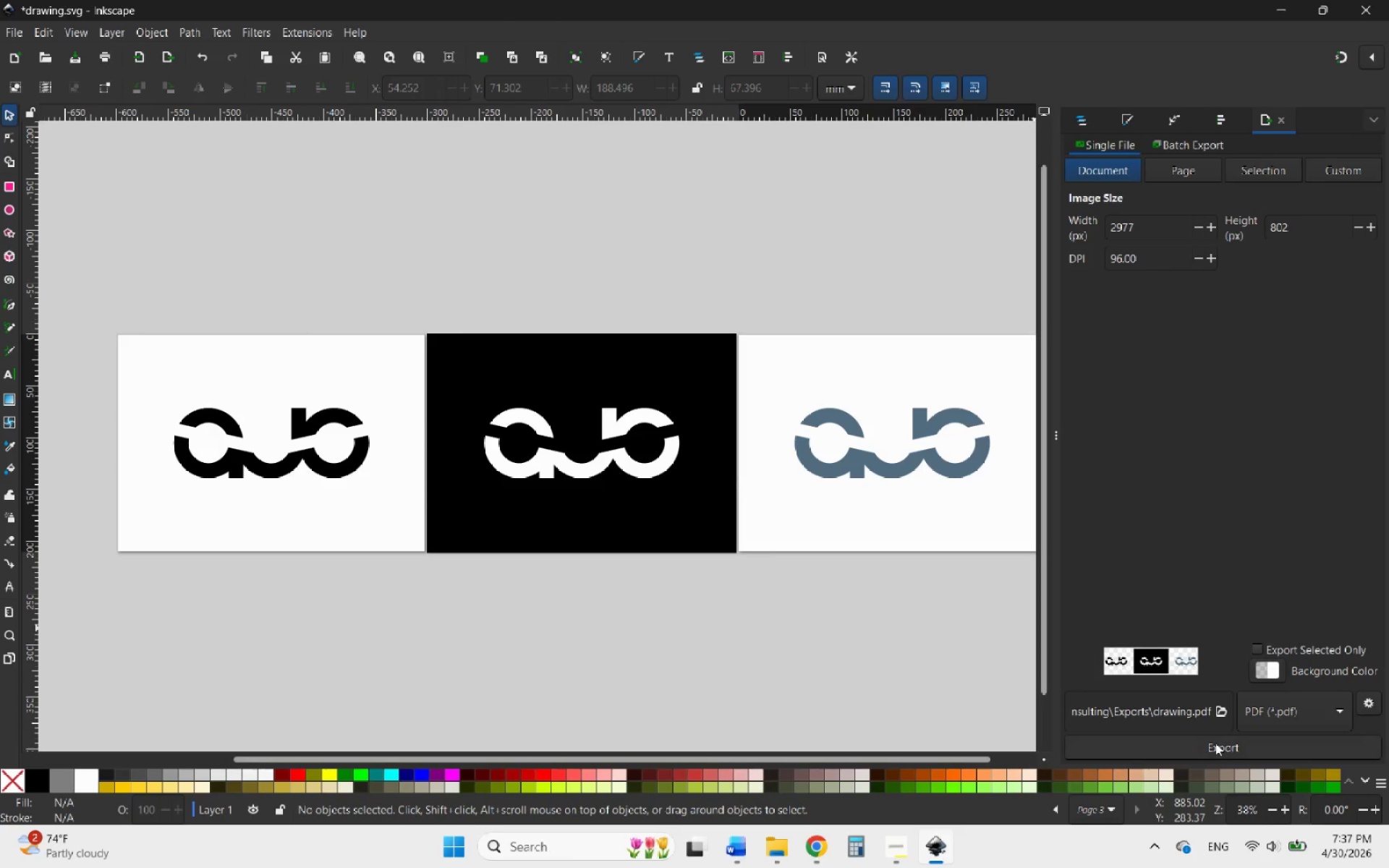 
left_click([1200, 750])
 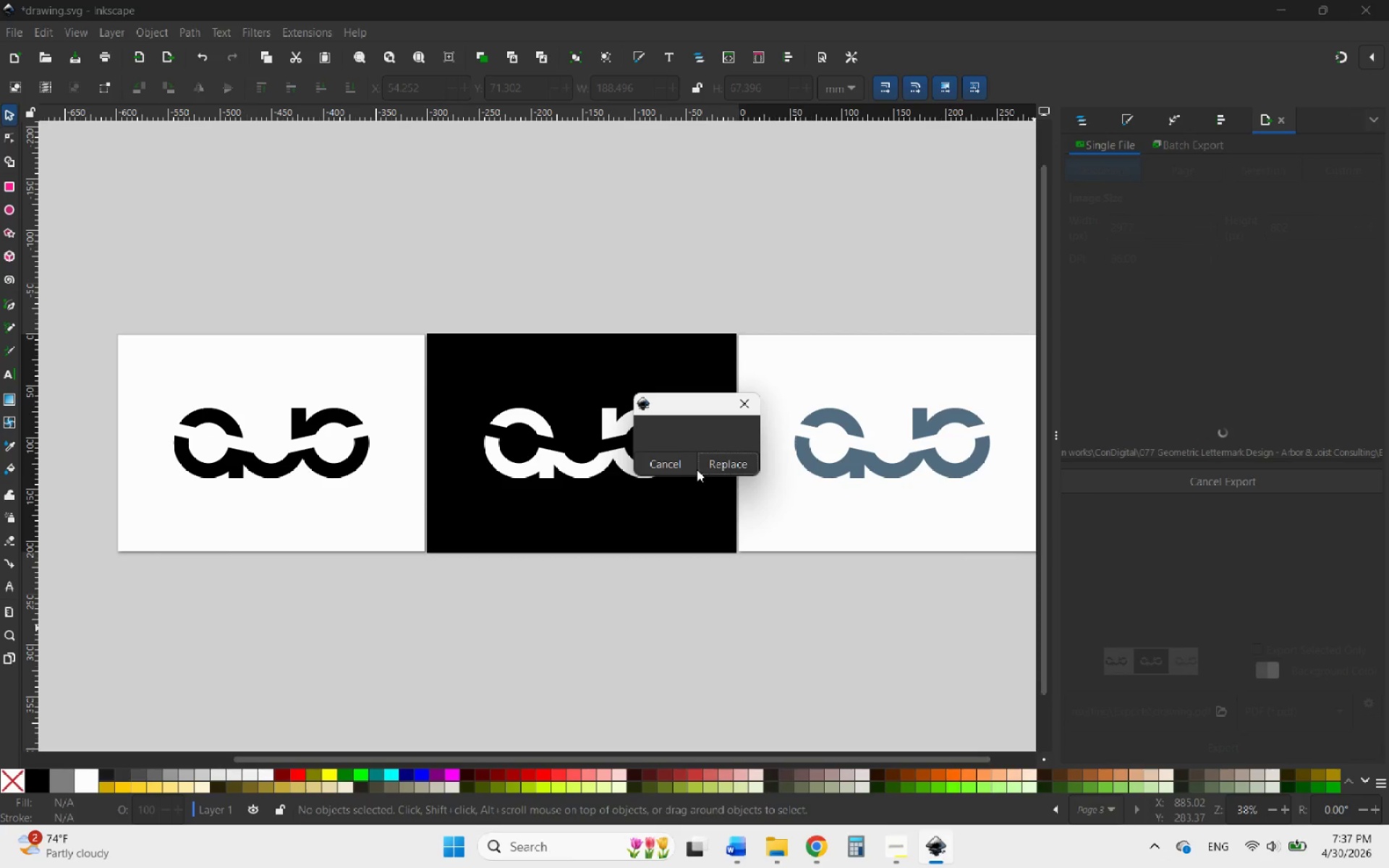 
left_click([717, 468])
 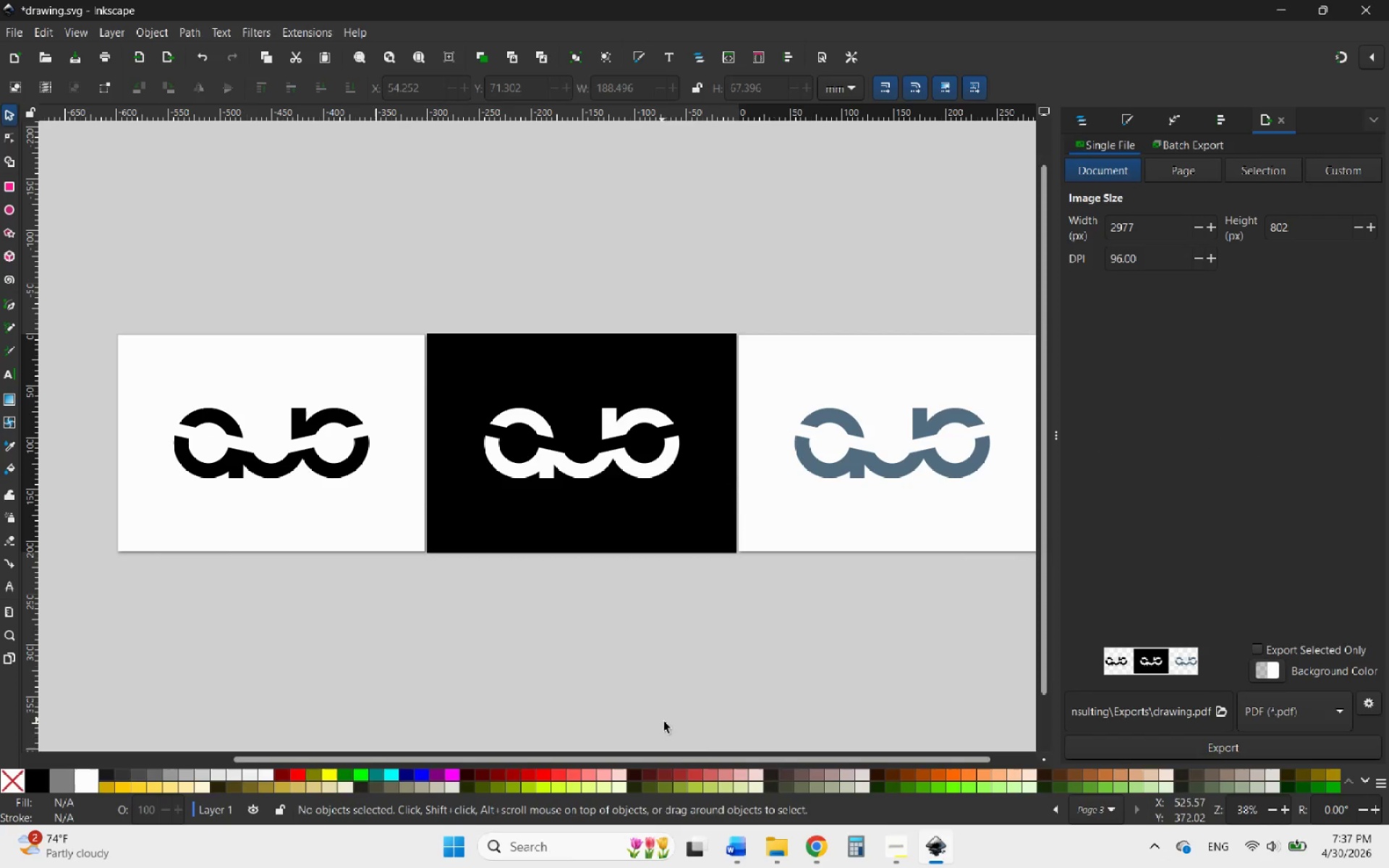 
left_click([783, 852])
 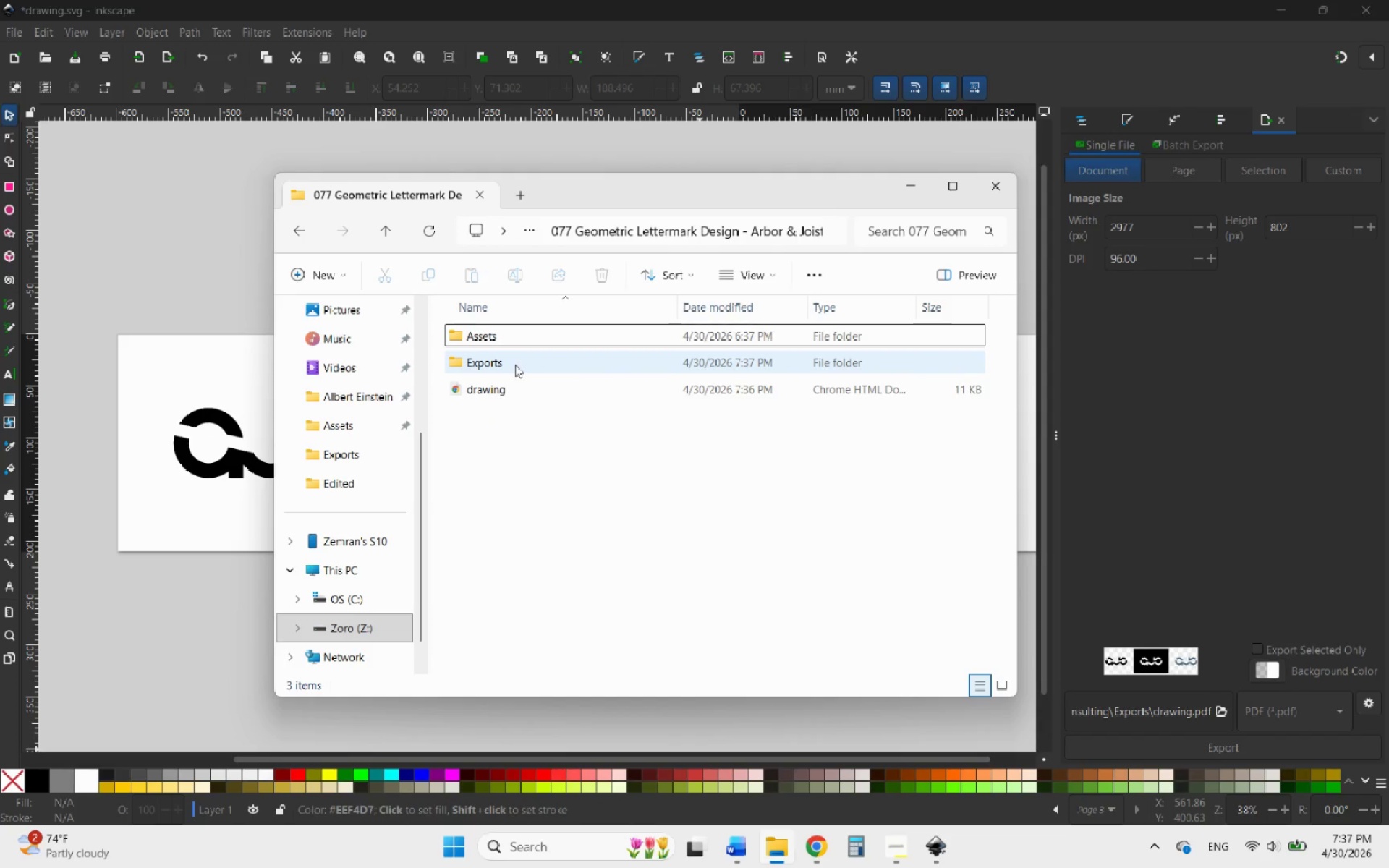 
double_click([515, 365])
 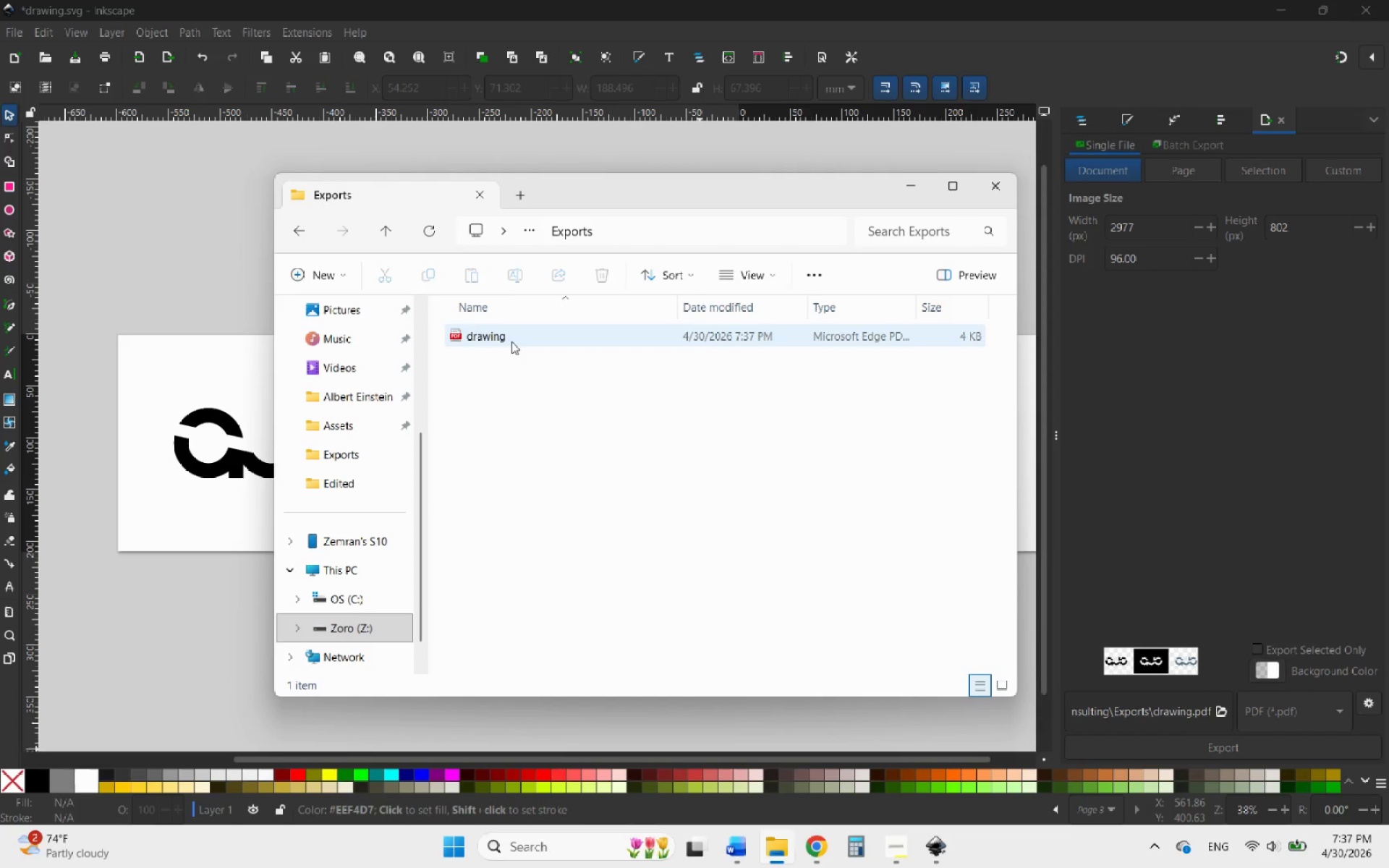 
double_click([511, 341])
 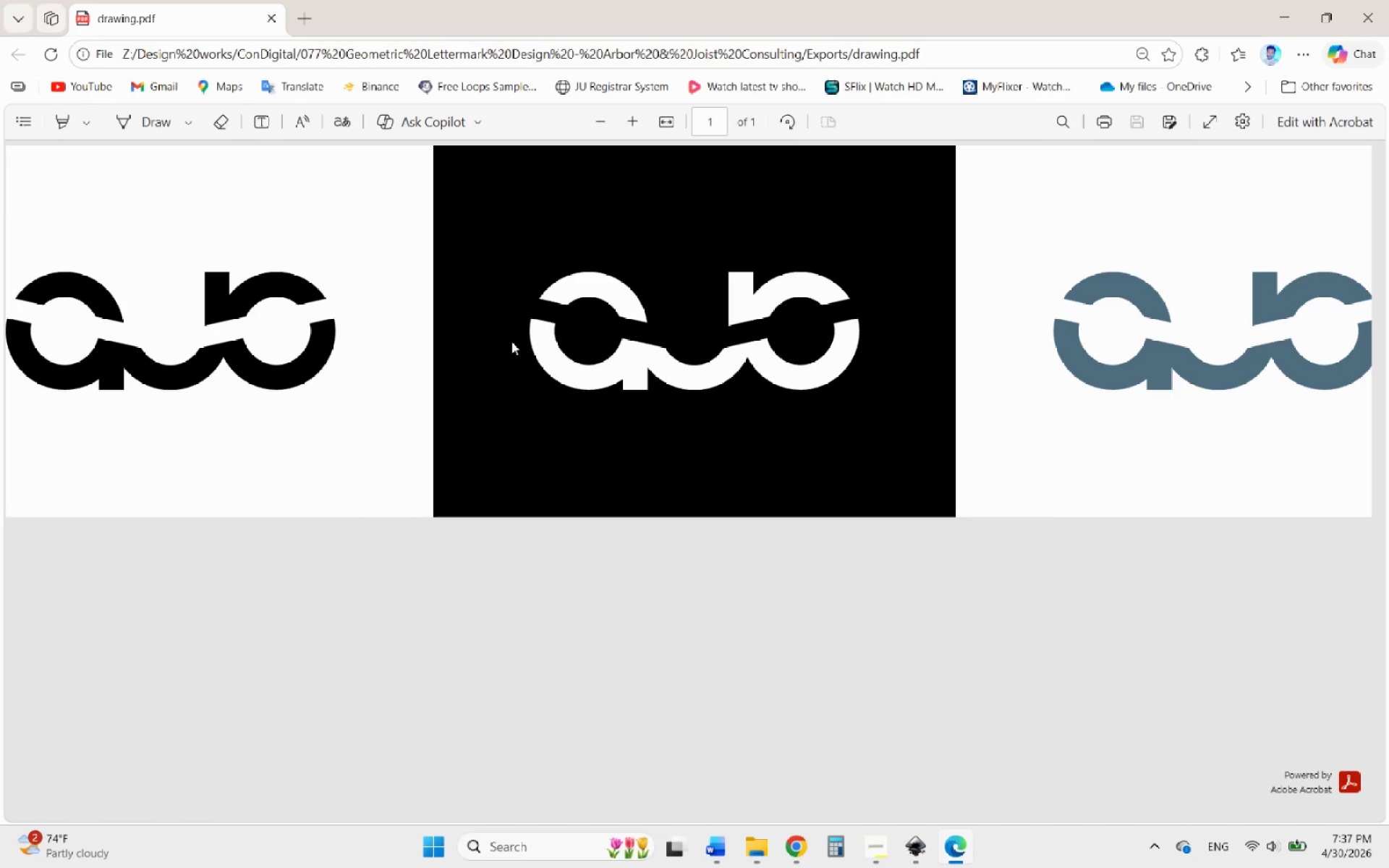 
scroll: coordinate [534, 383], scroll_direction: up, amount: 6.0
 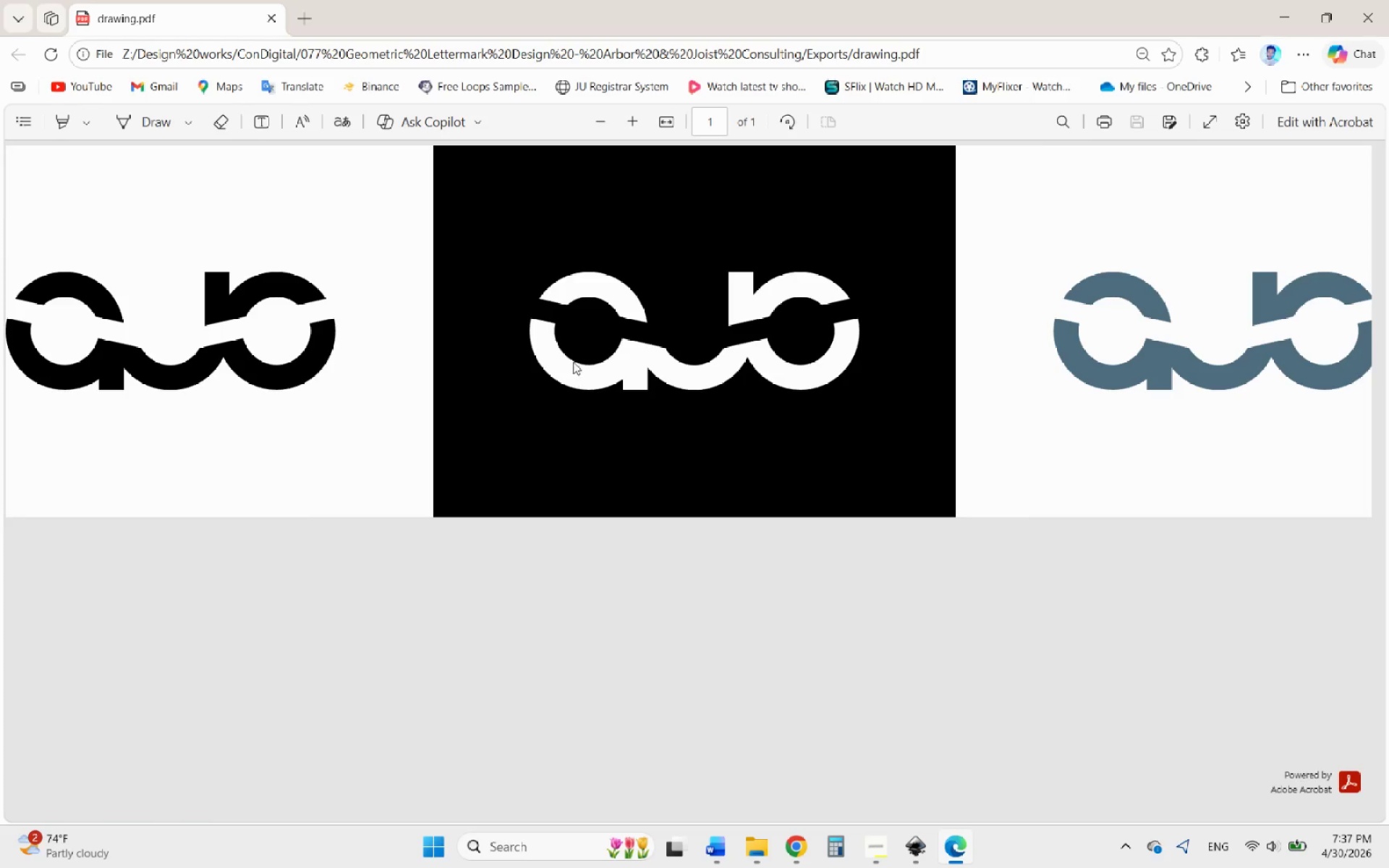 
scroll: coordinate [590, 352], scroll_direction: down, amount: 4.0
 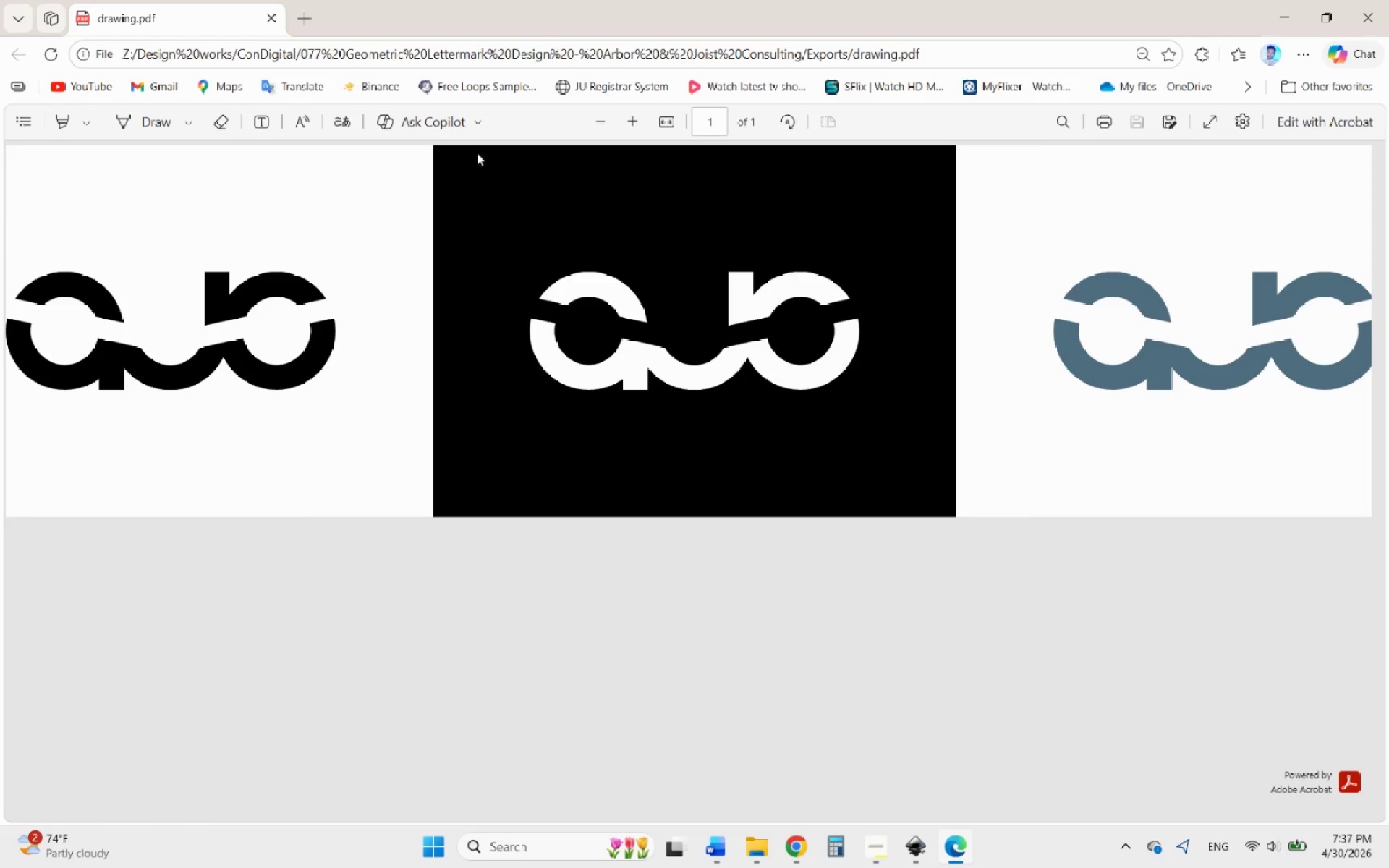 
left_click([273, 19])
 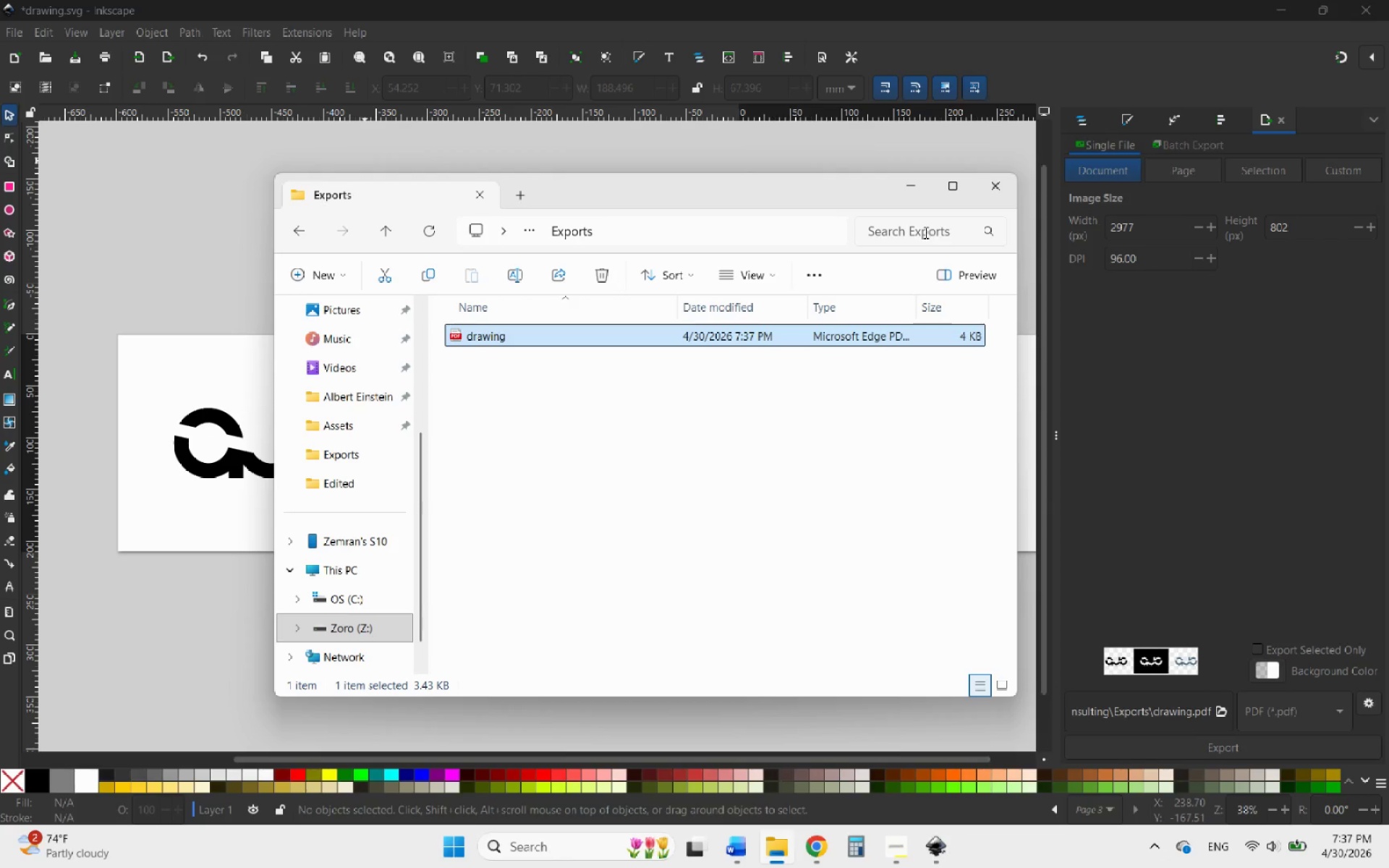 
wait(7.73)
 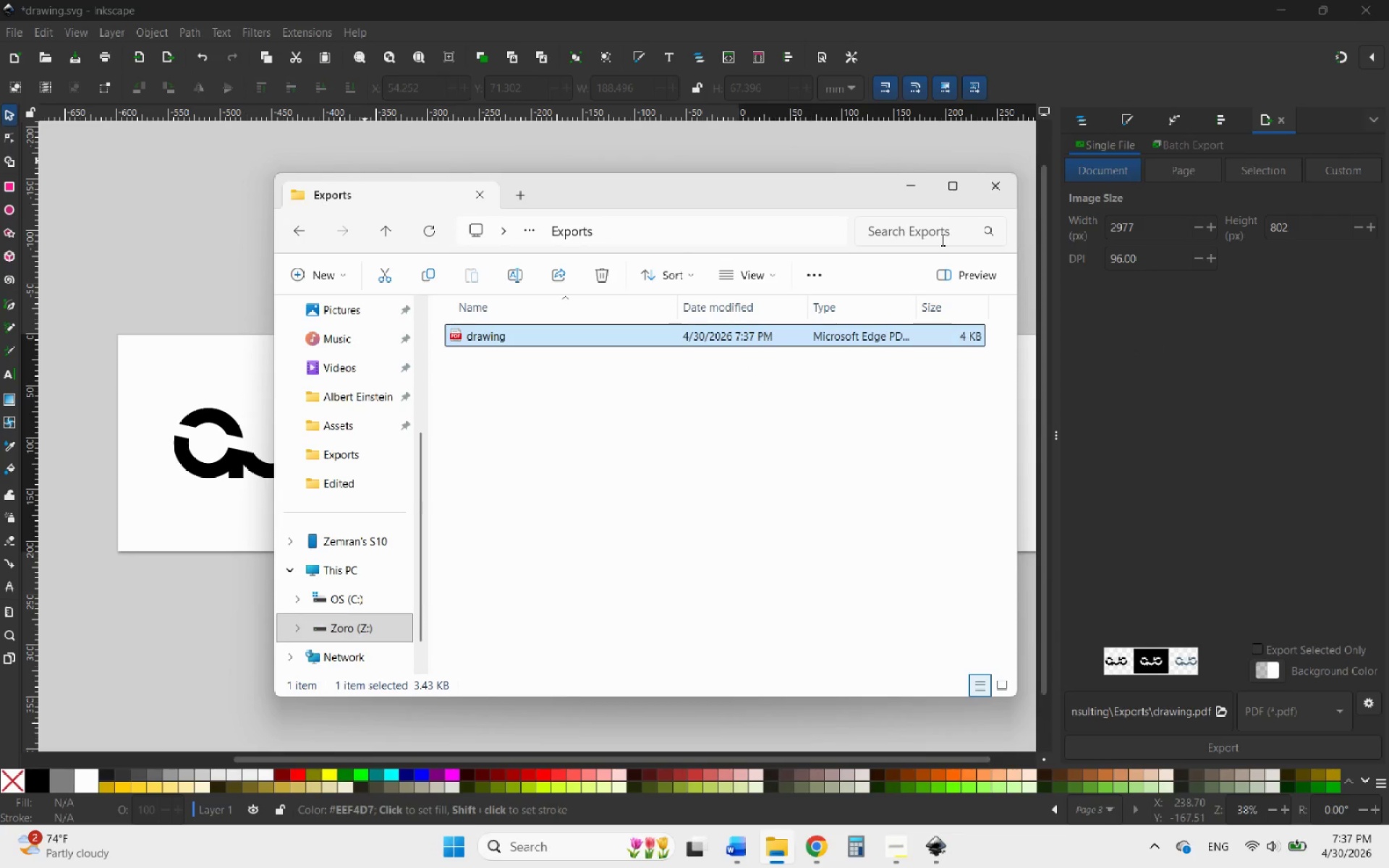 
left_click([296, 226])
 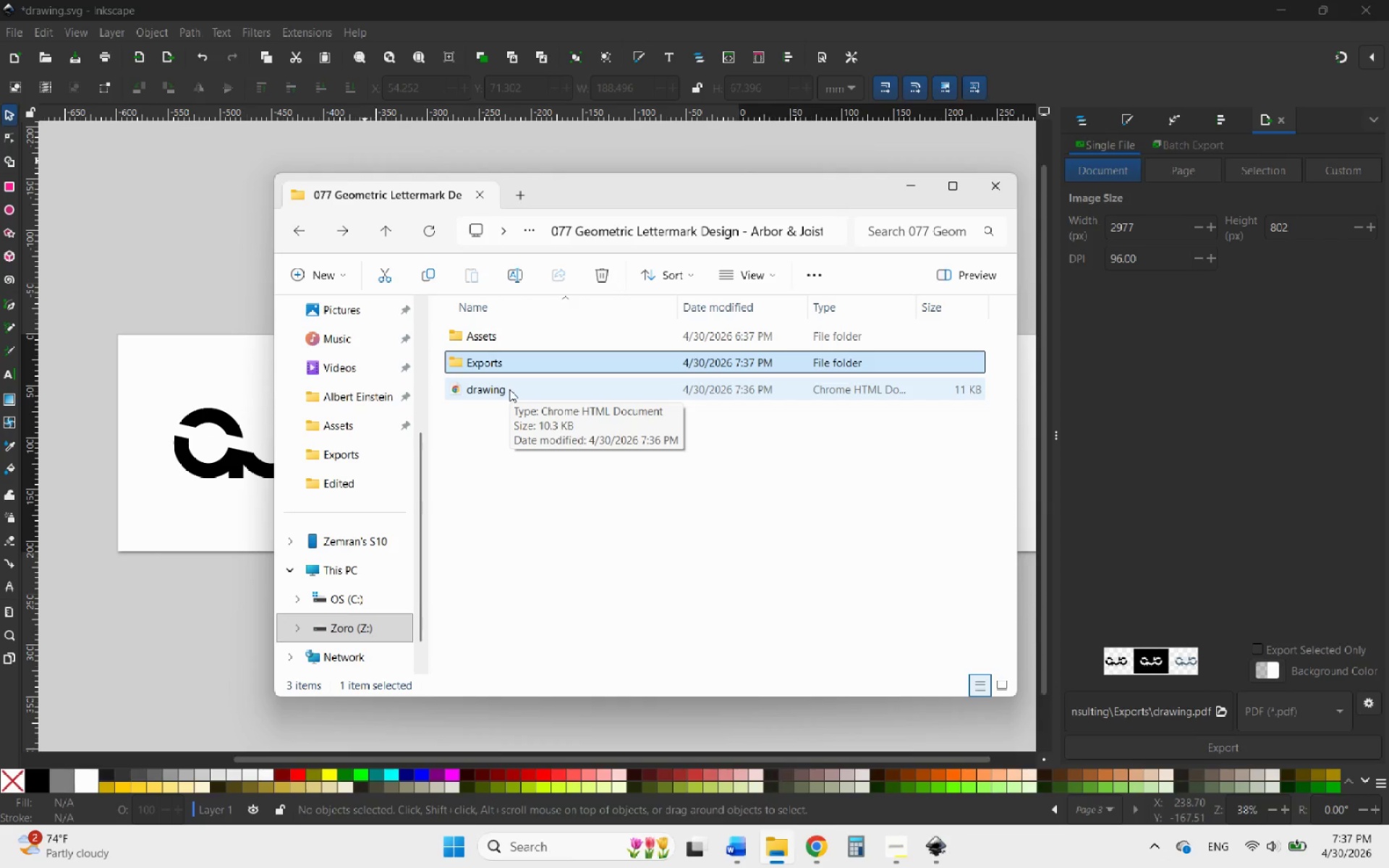 
left_click([509, 389])
 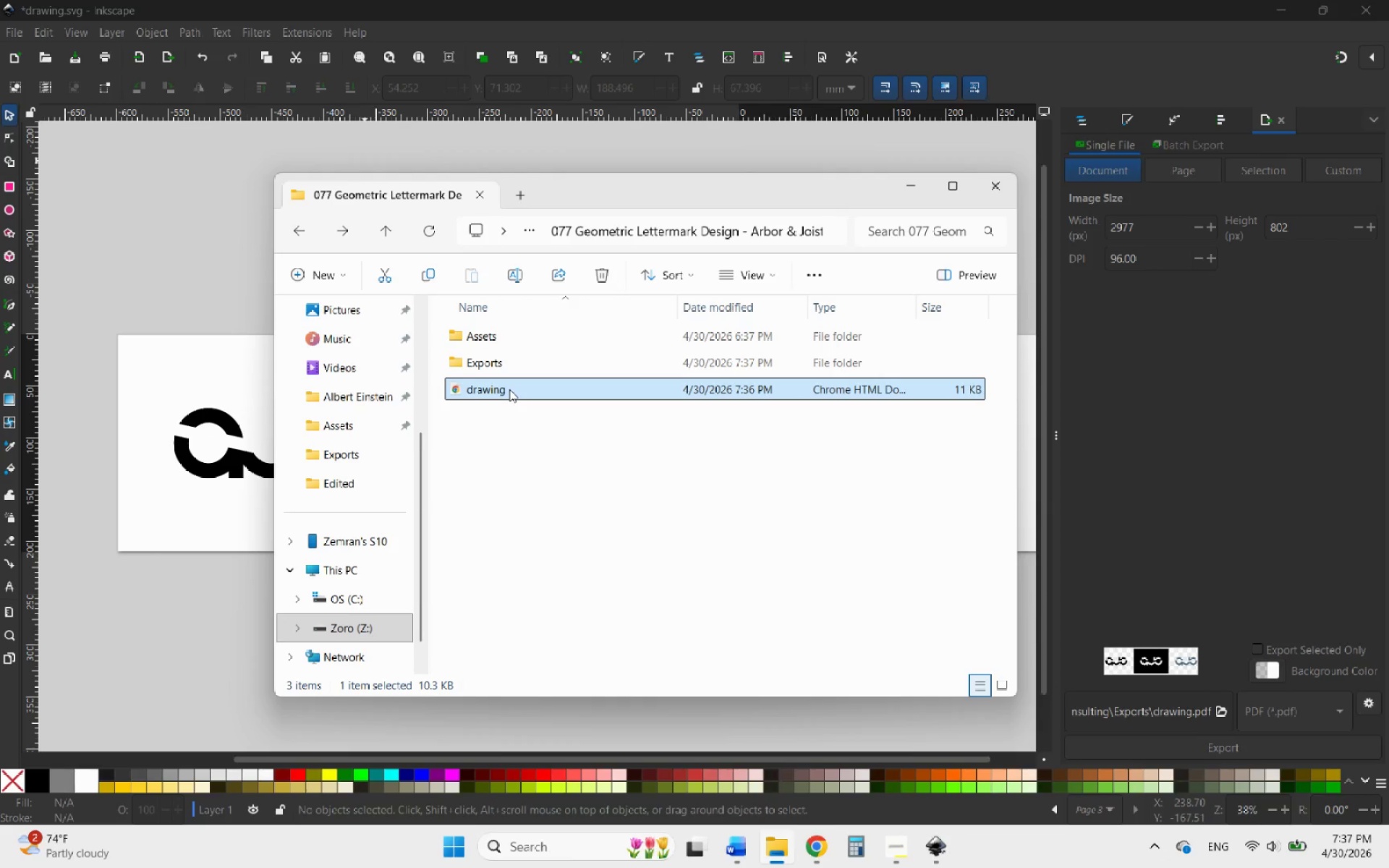 
right_click([509, 389])
 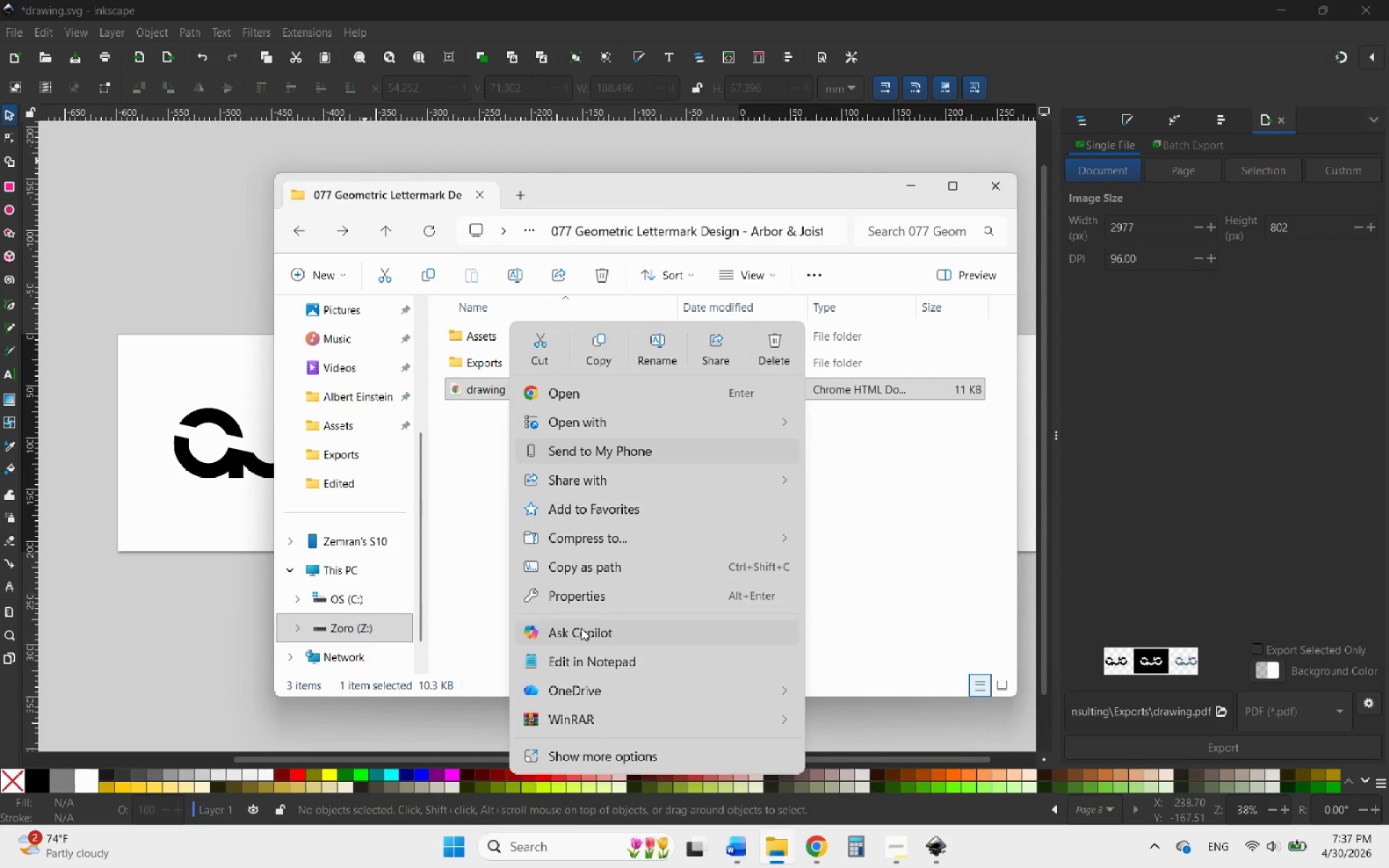 
left_click([574, 600])
 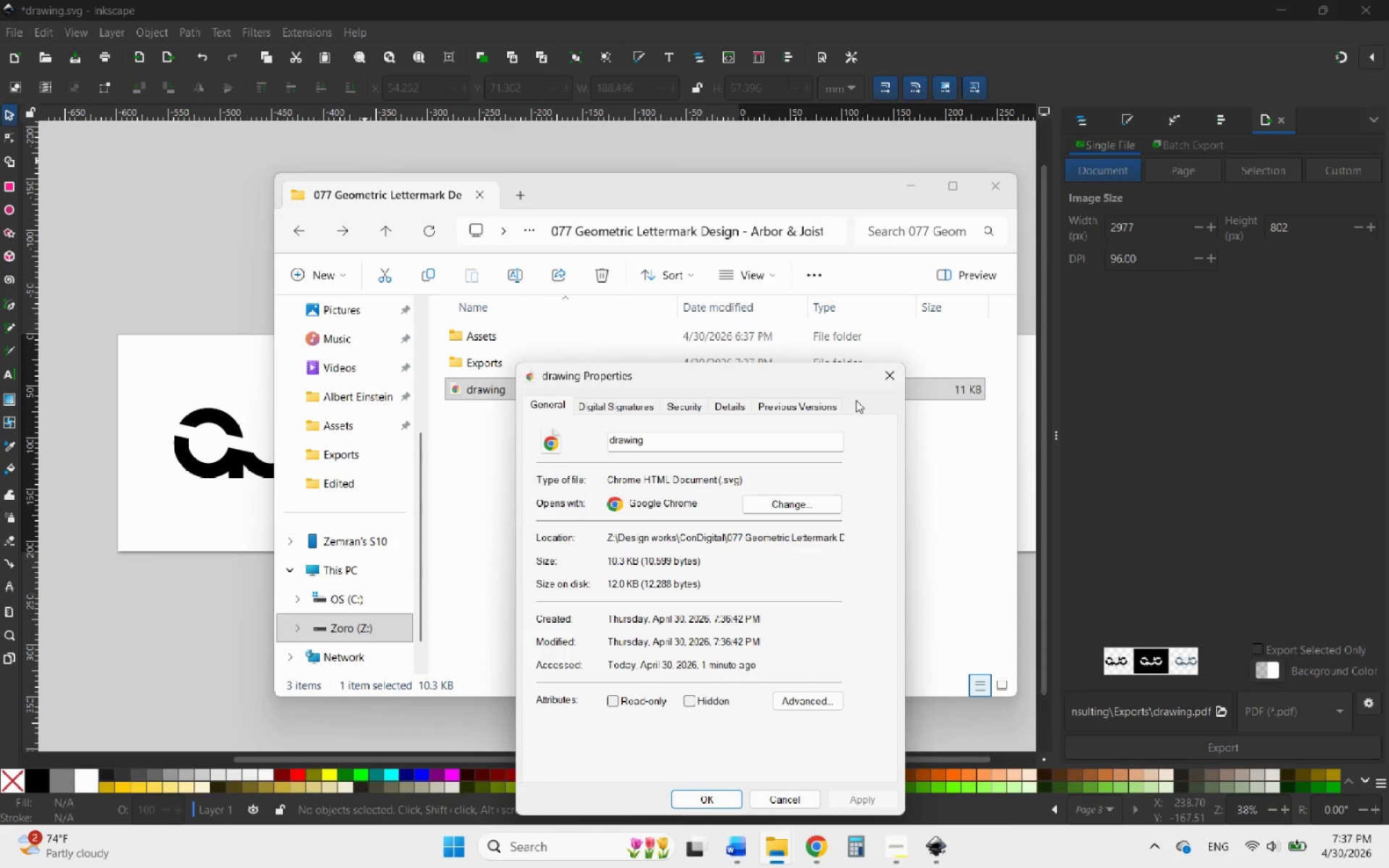 
left_click([890, 373])
 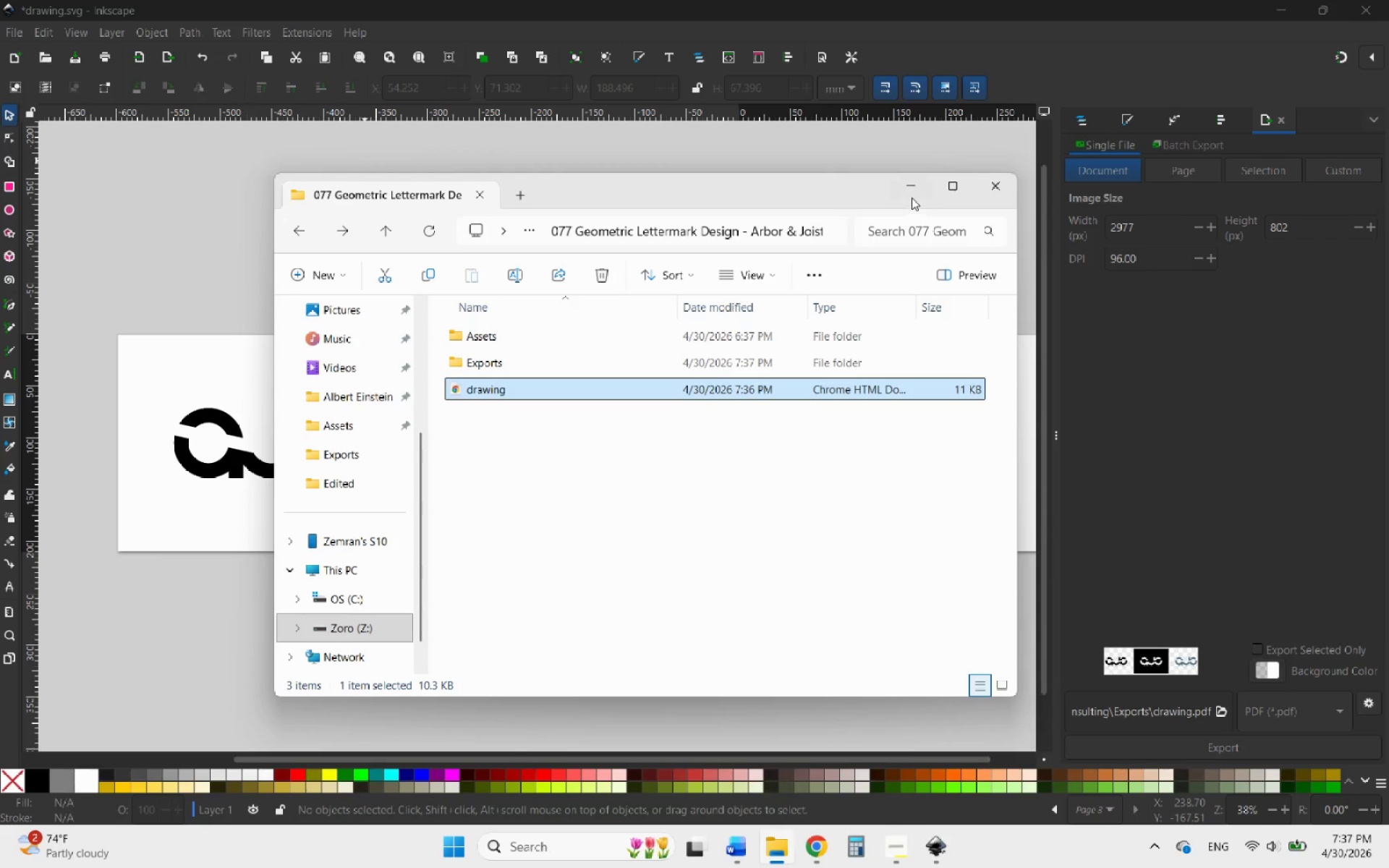 
left_click([913, 192])
 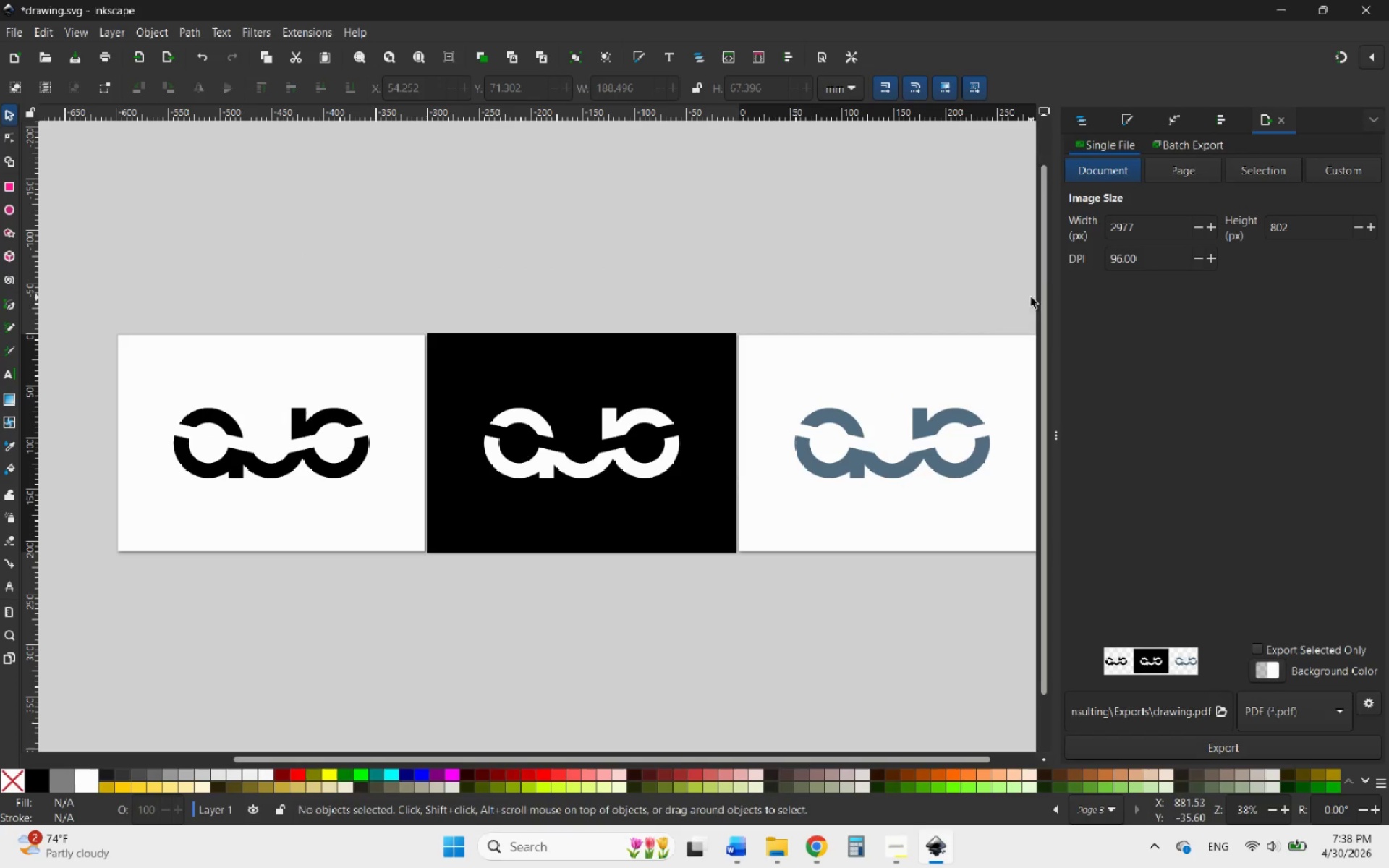 
left_click([1188, 161])
 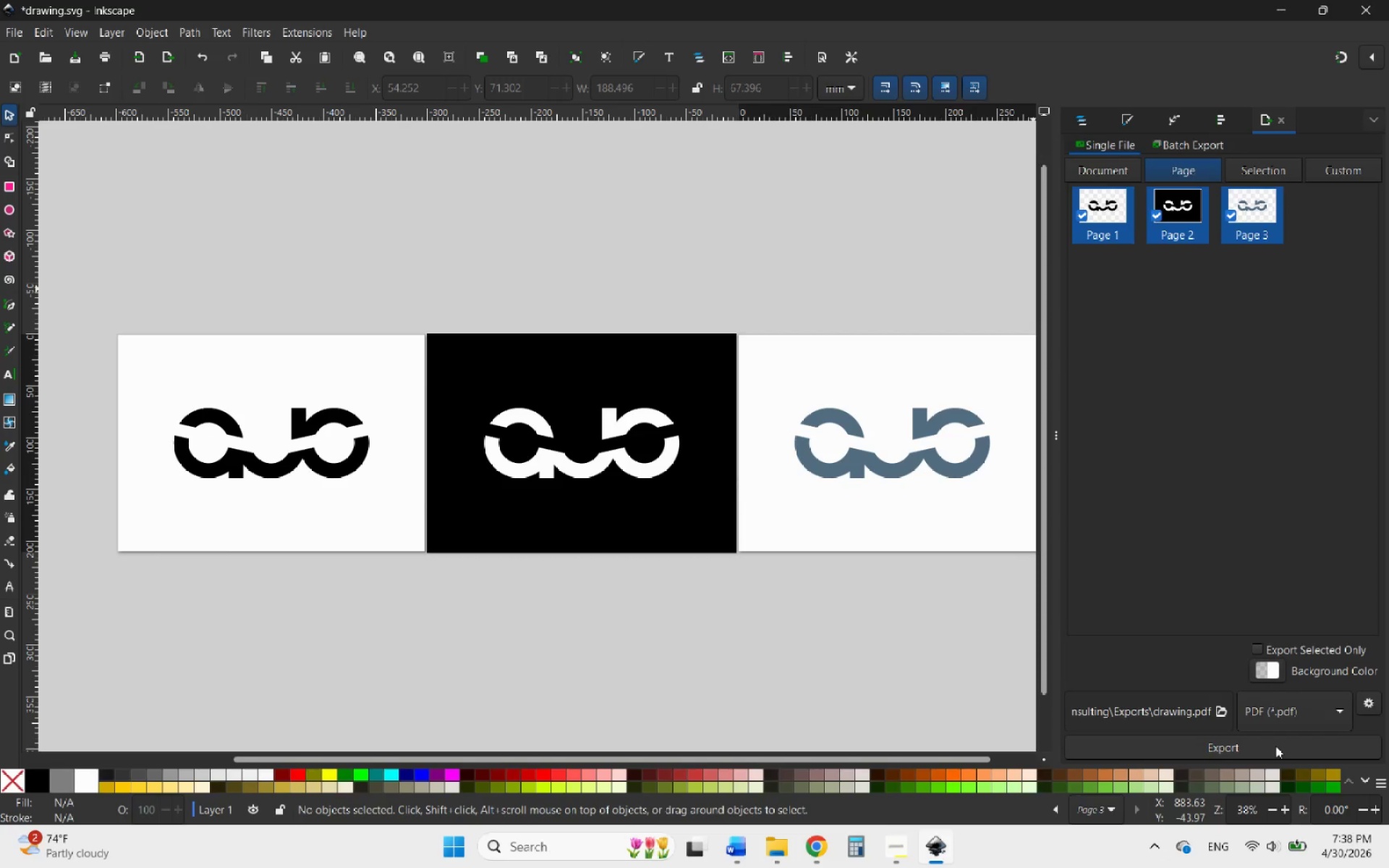 
wait(6.84)
 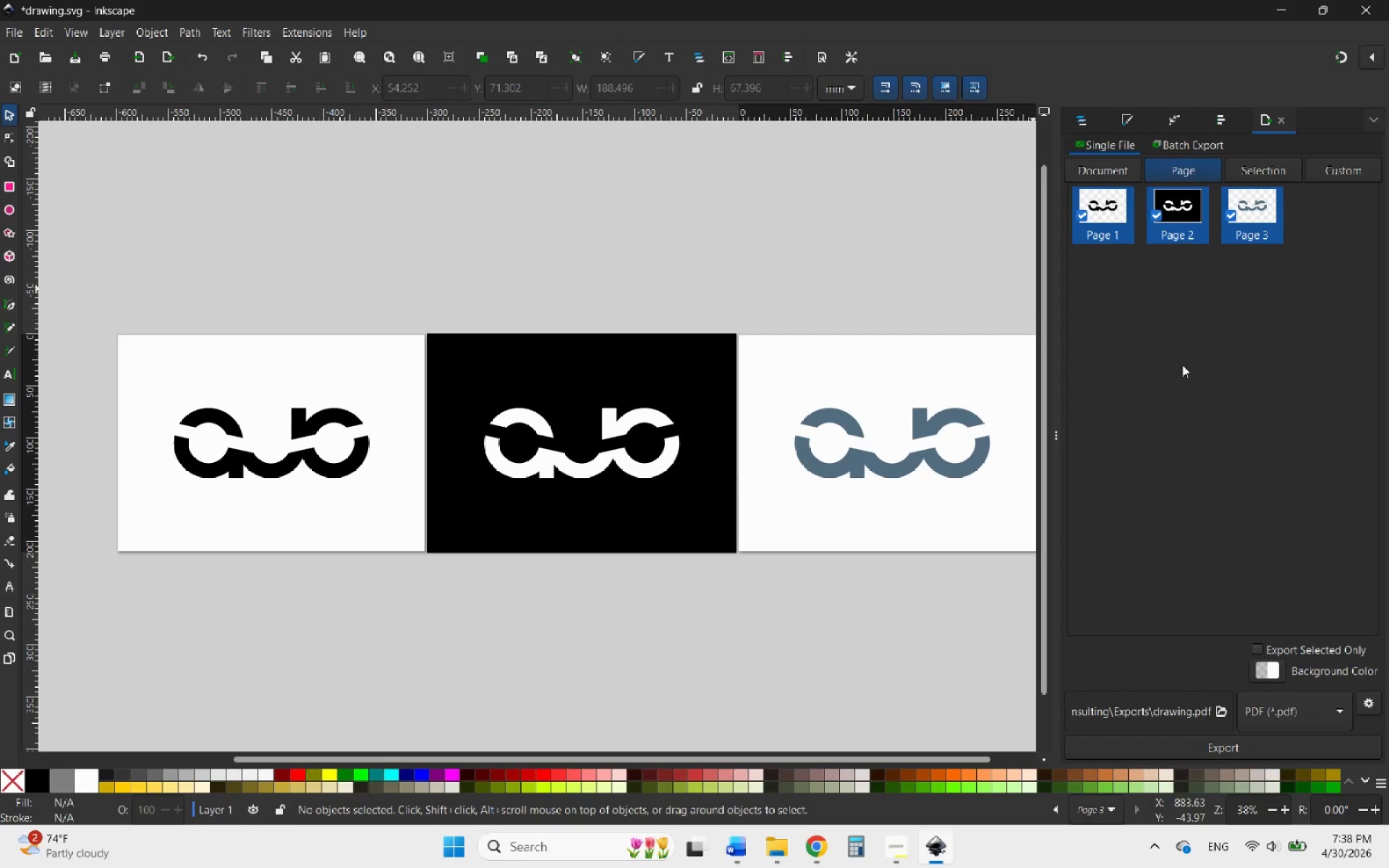 
left_click([1275, 746])
 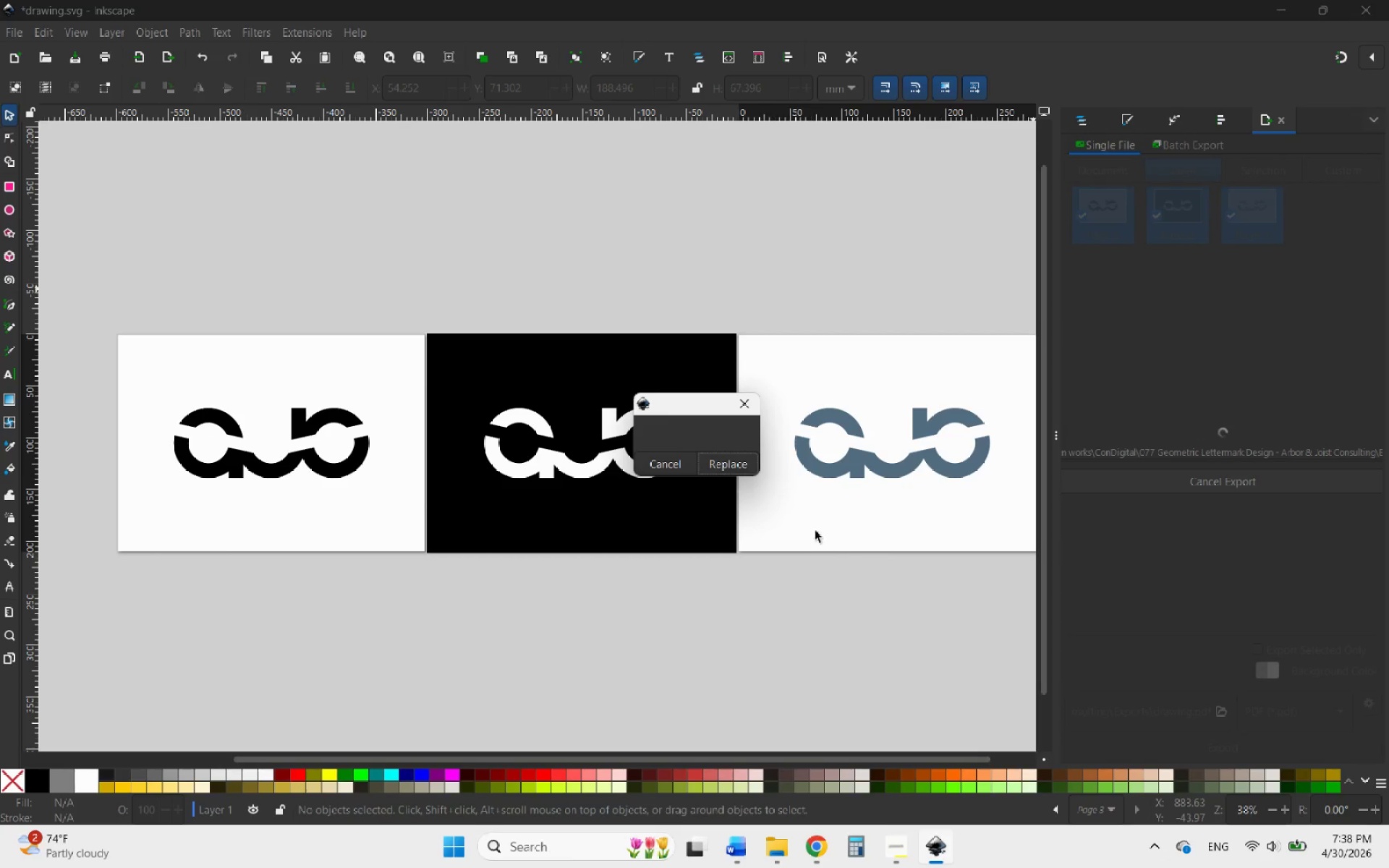 
left_click([731, 457])
 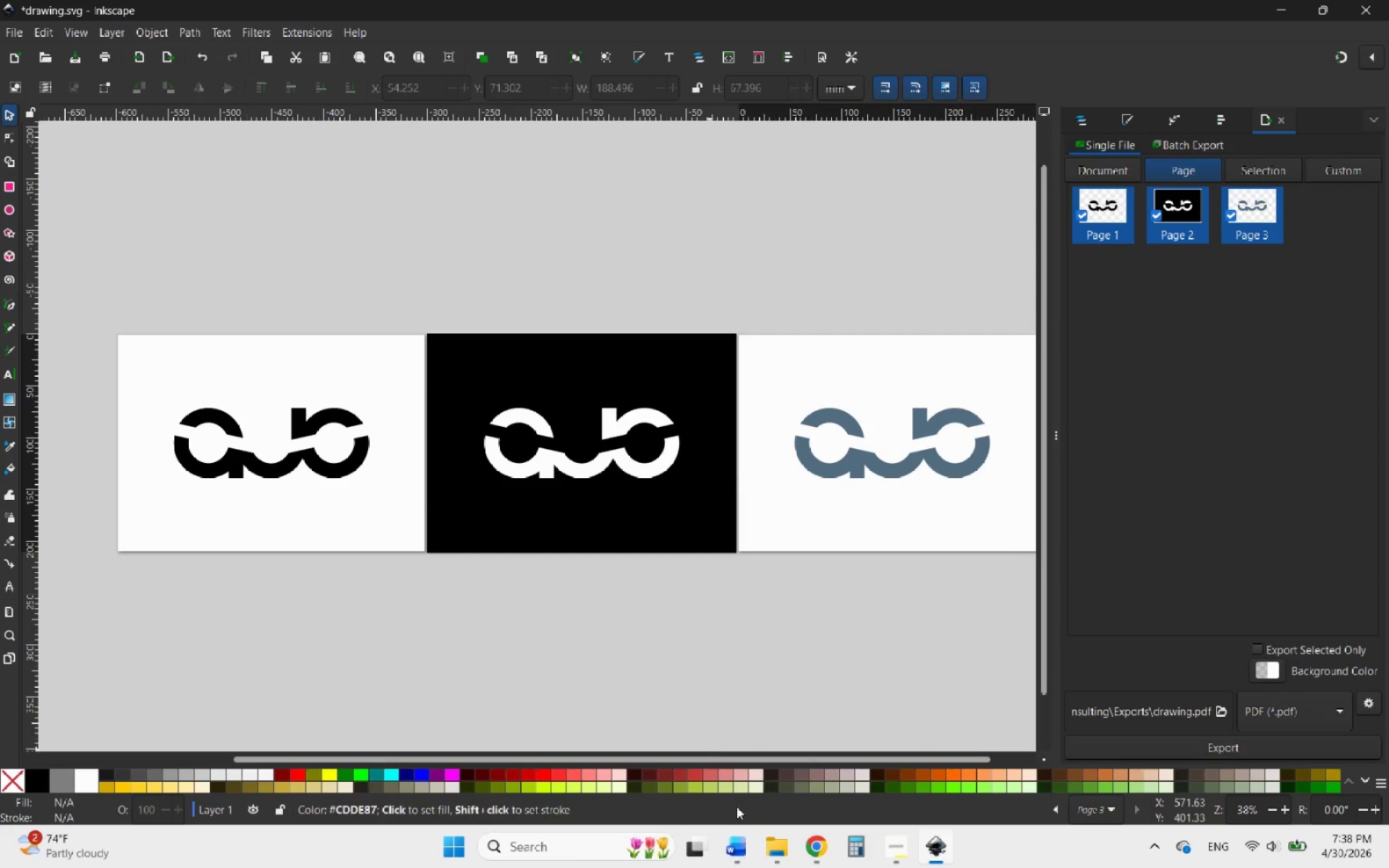 
left_click([773, 843])
 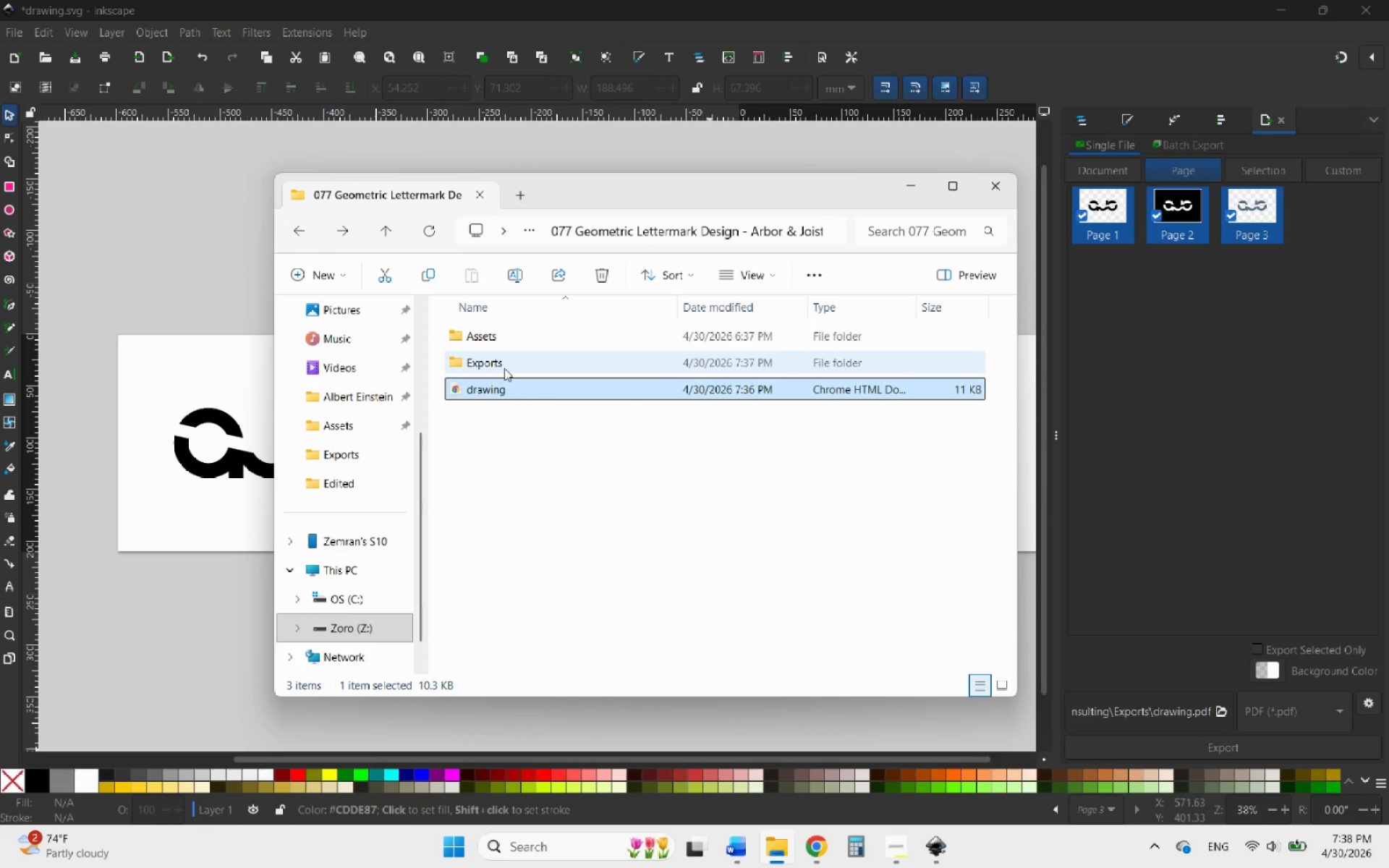 
double_click([501, 365])
 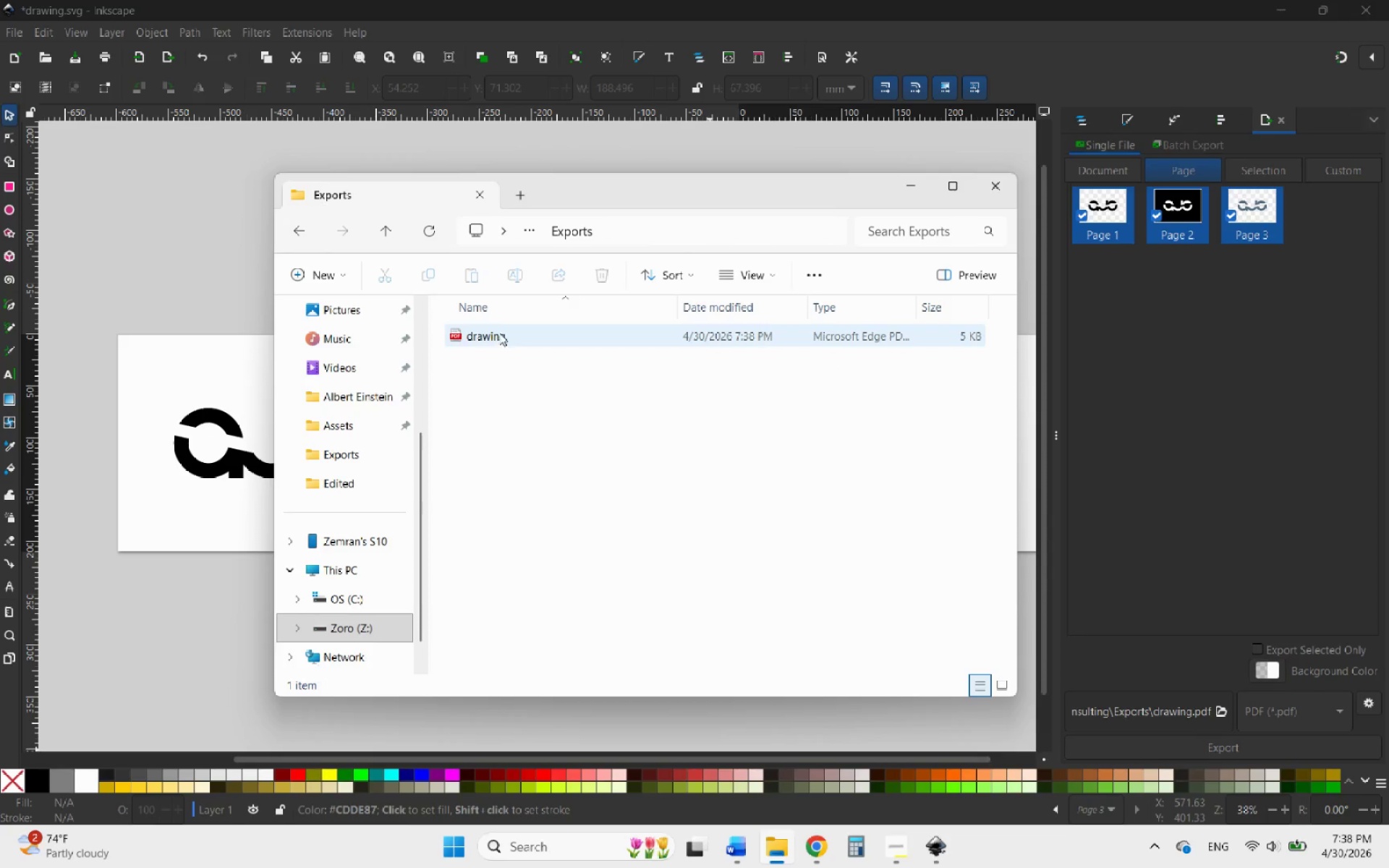 
double_click([499, 333])
 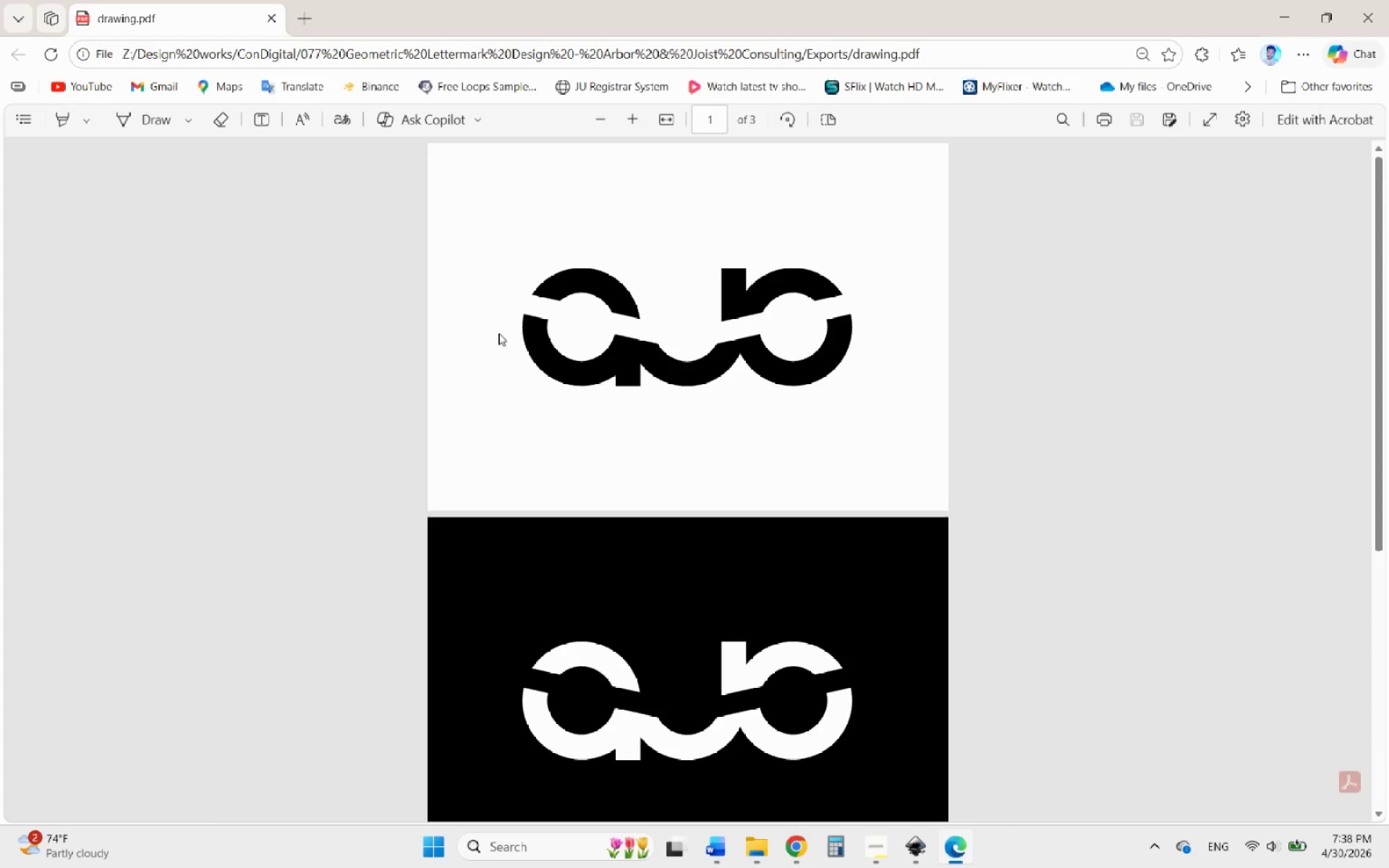 
scroll: coordinate [647, 407], scroll_direction: down, amount: 3.0
 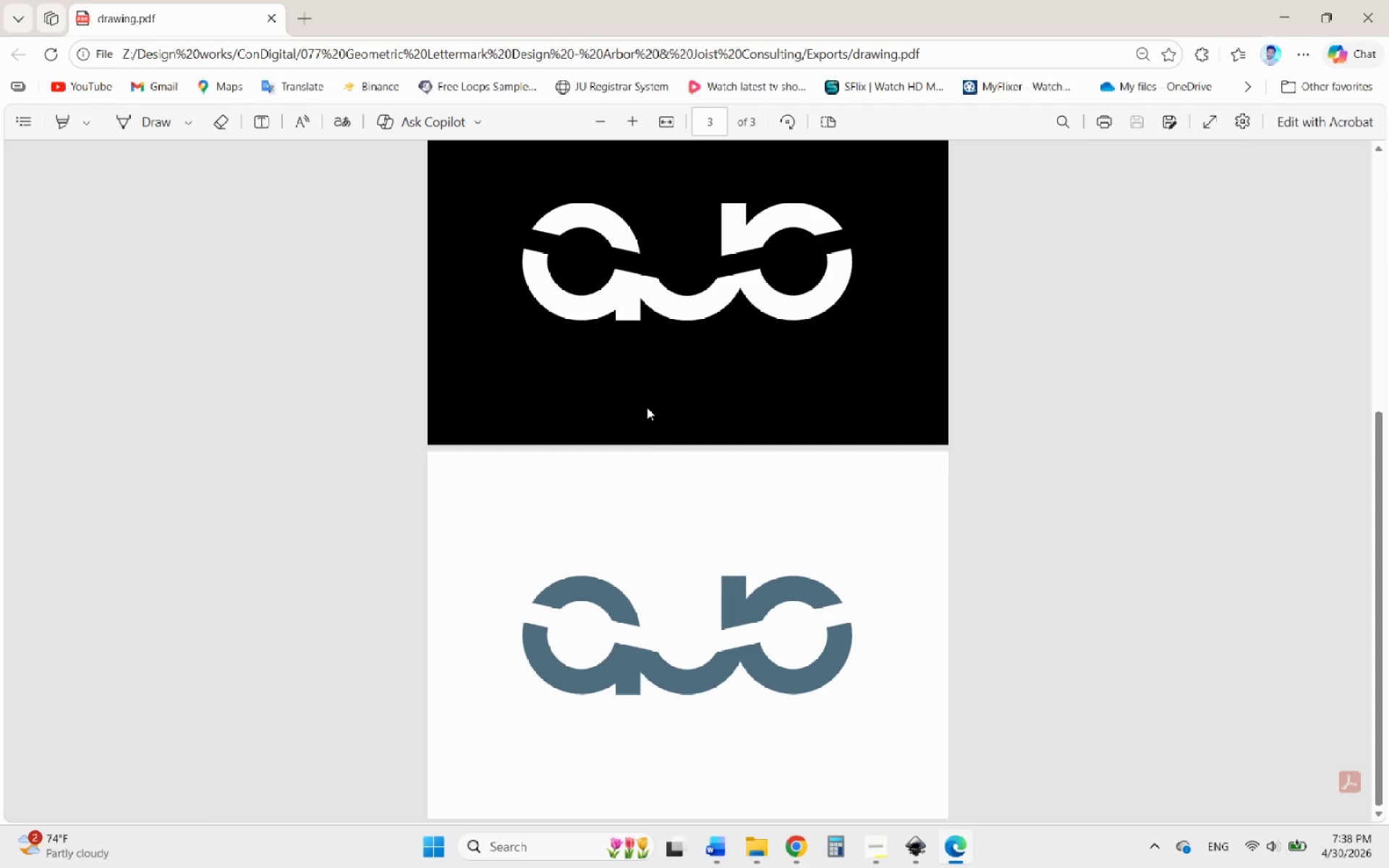 
scroll: coordinate [647, 407], scroll_direction: up, amount: 2.0
 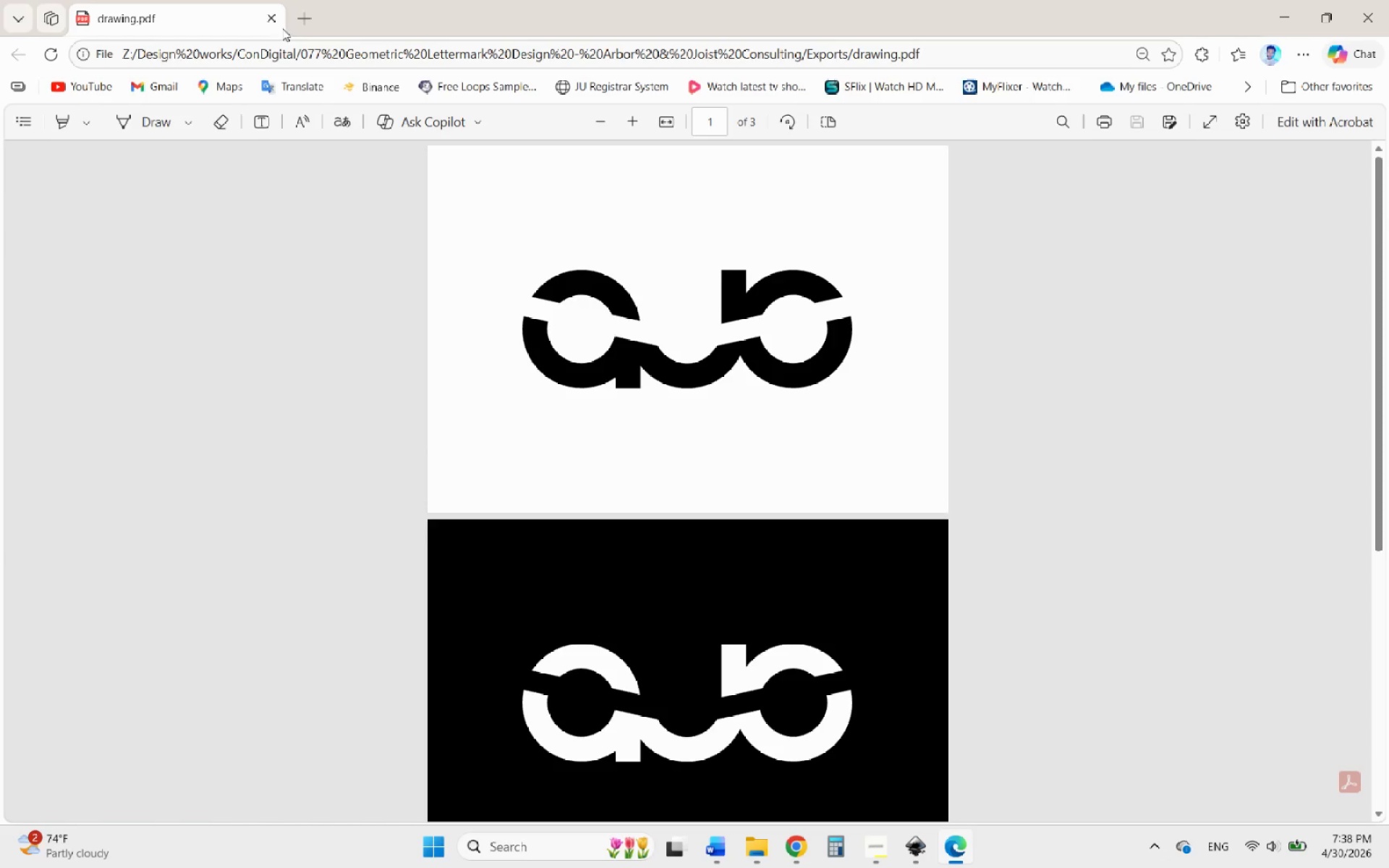 
left_click([272, 20])
 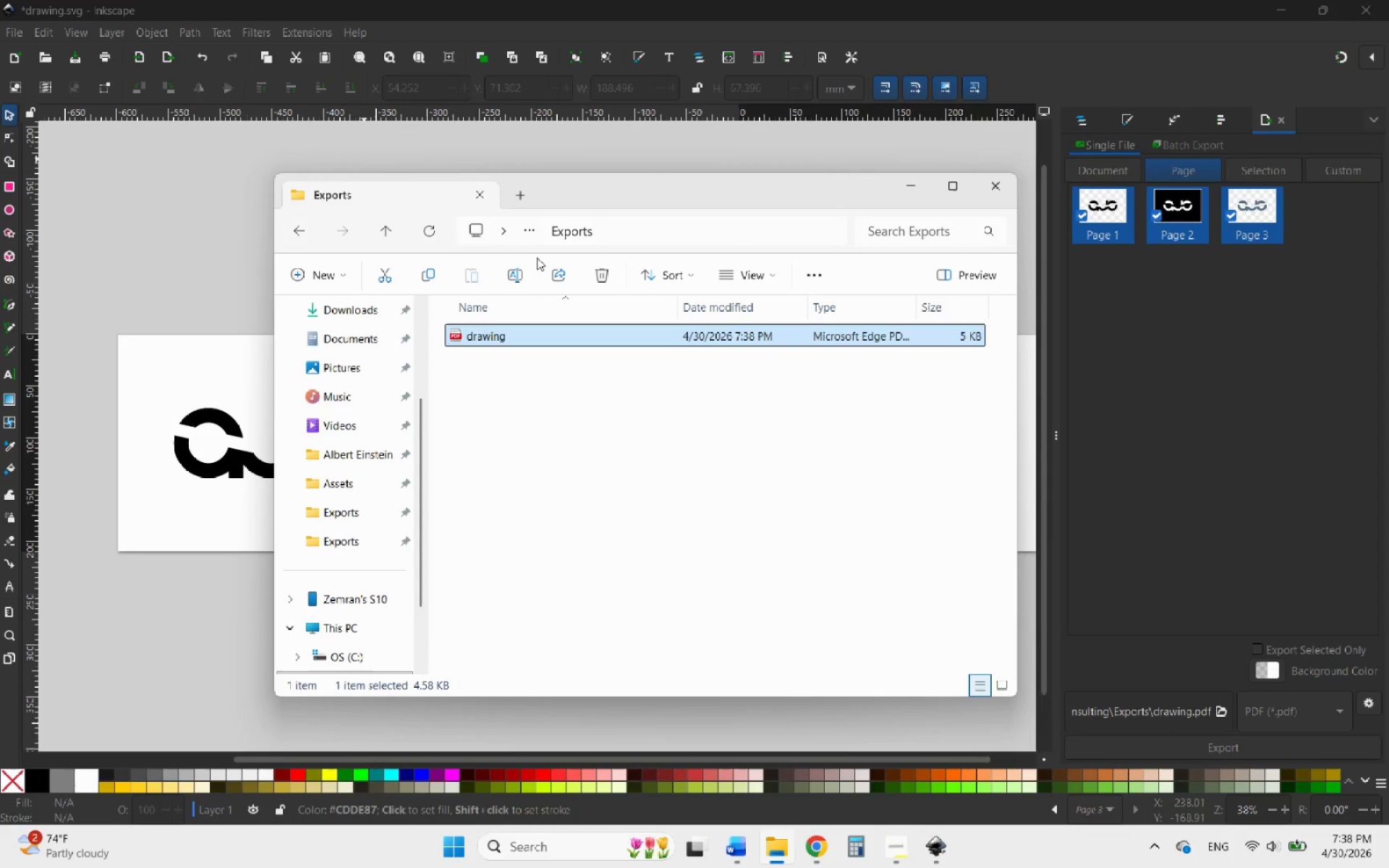 
wait(5.19)
 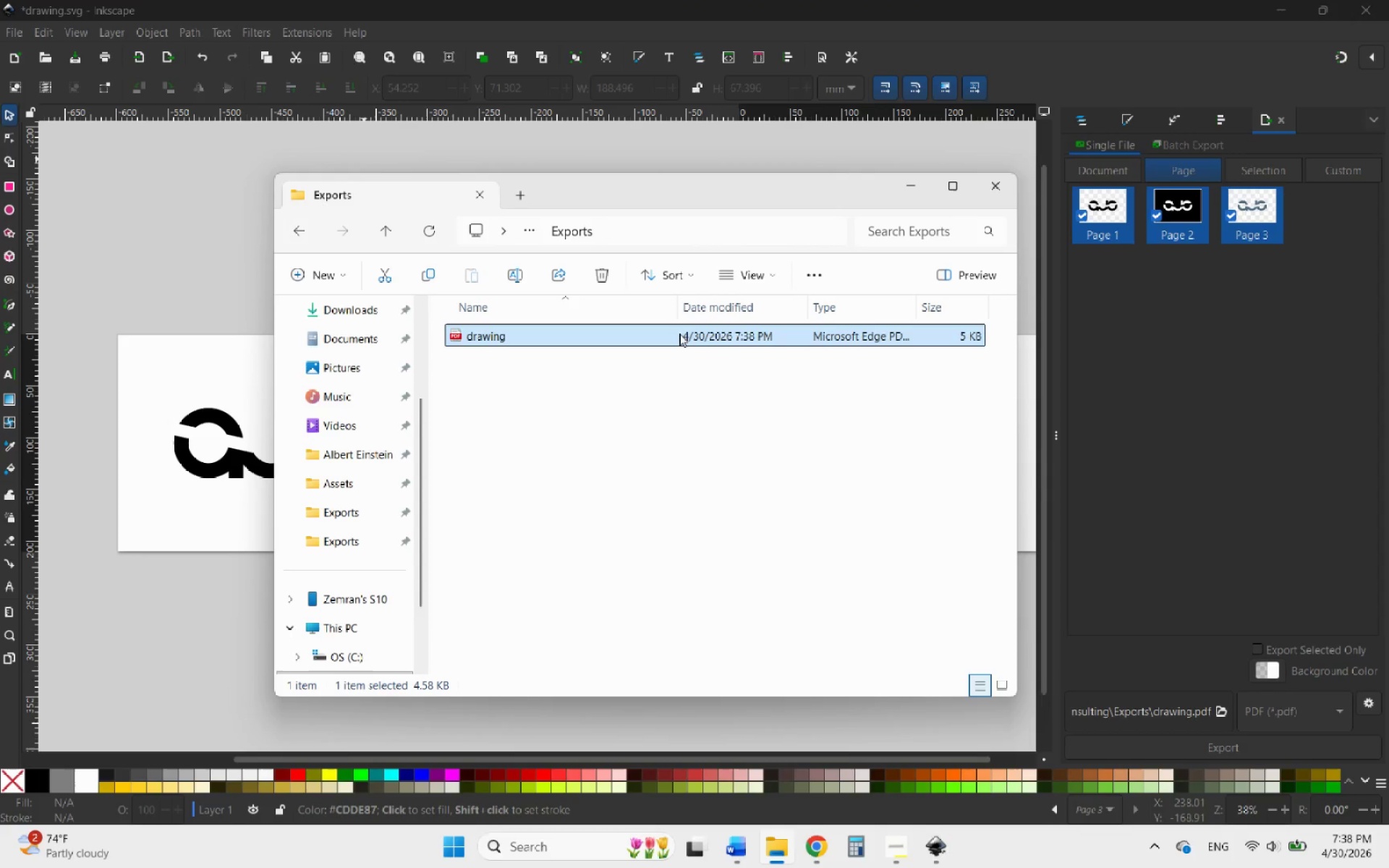 
left_click([300, 235])
 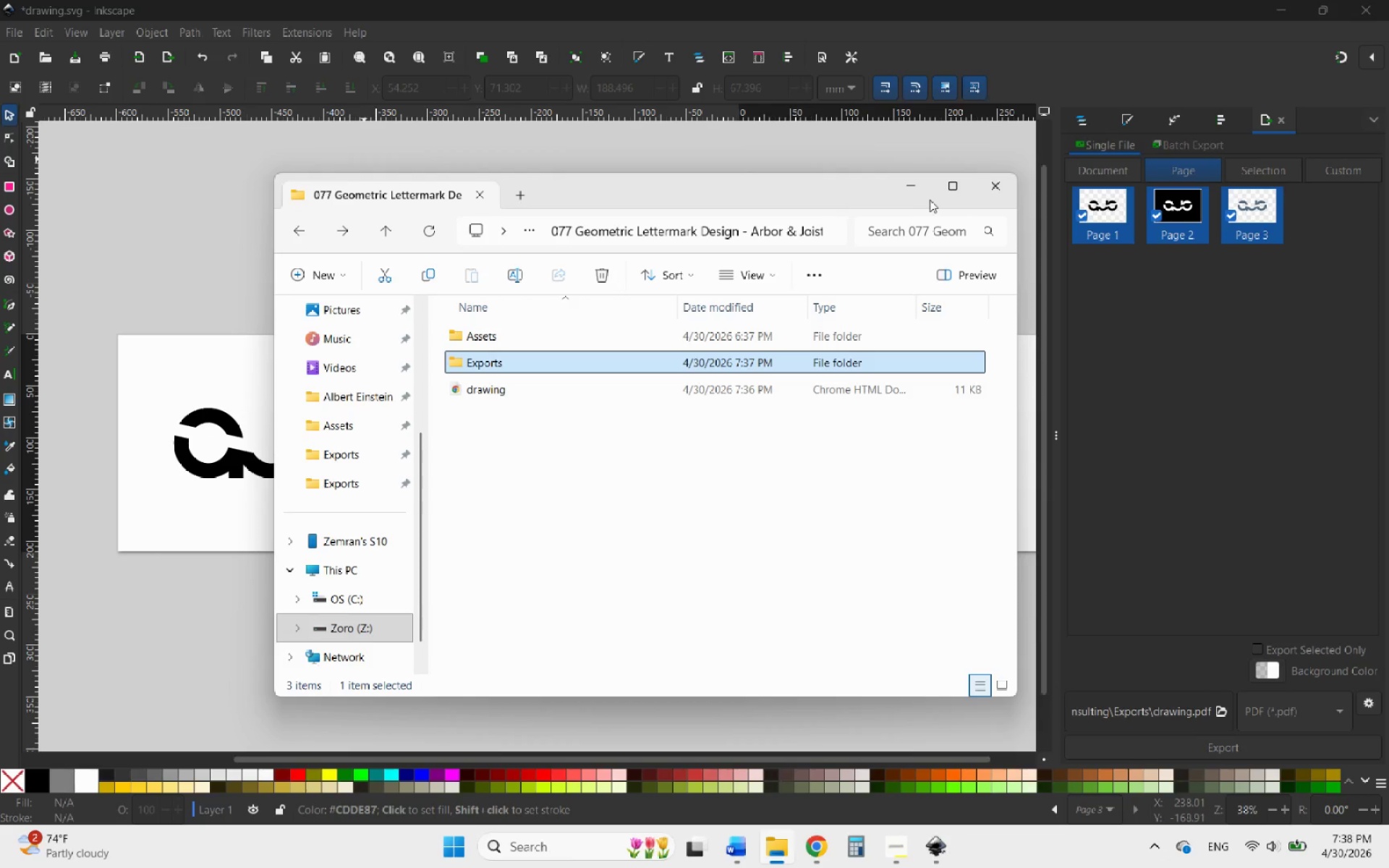 
left_click([913, 186])
 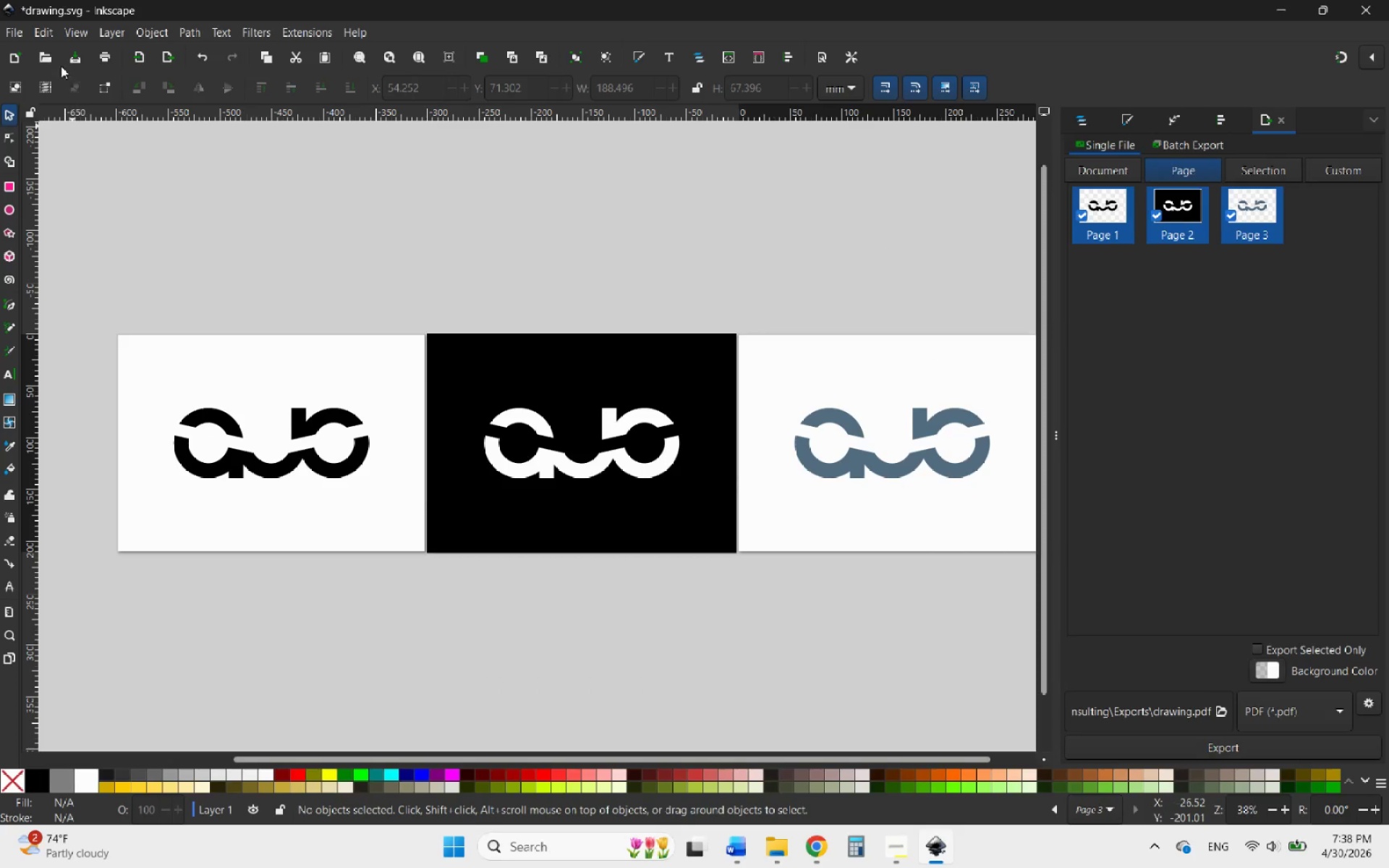 
left_click([9, 33])
 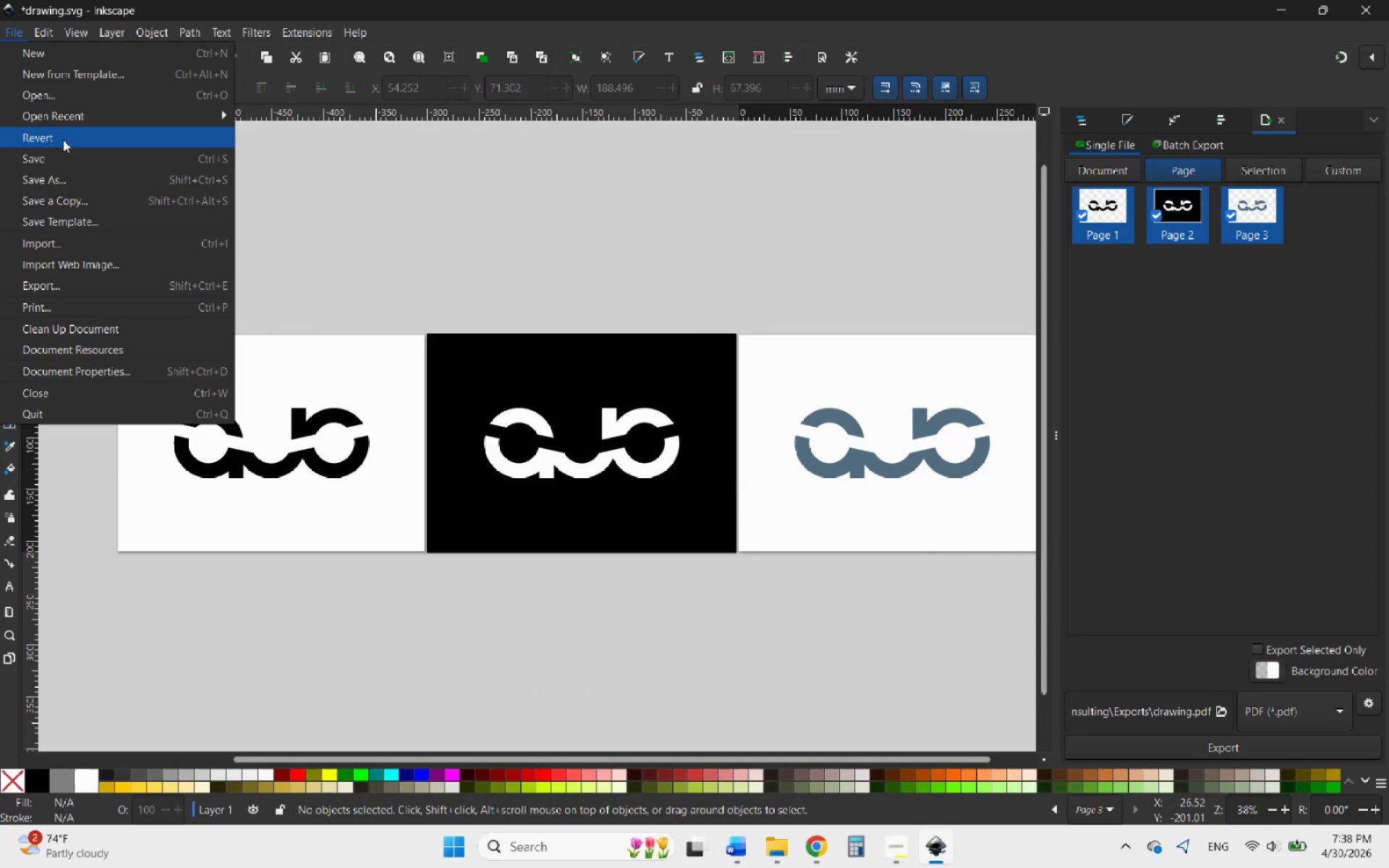 